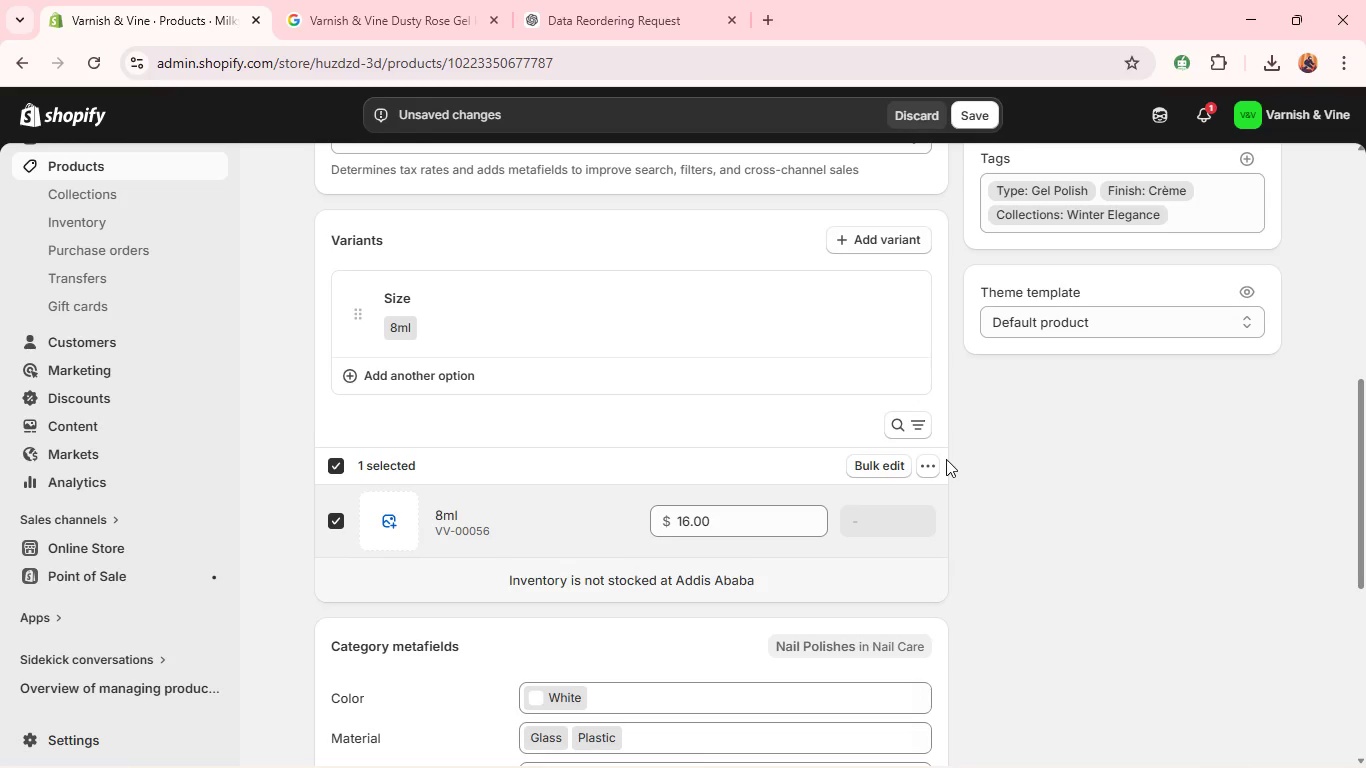 
left_click([925, 460])
 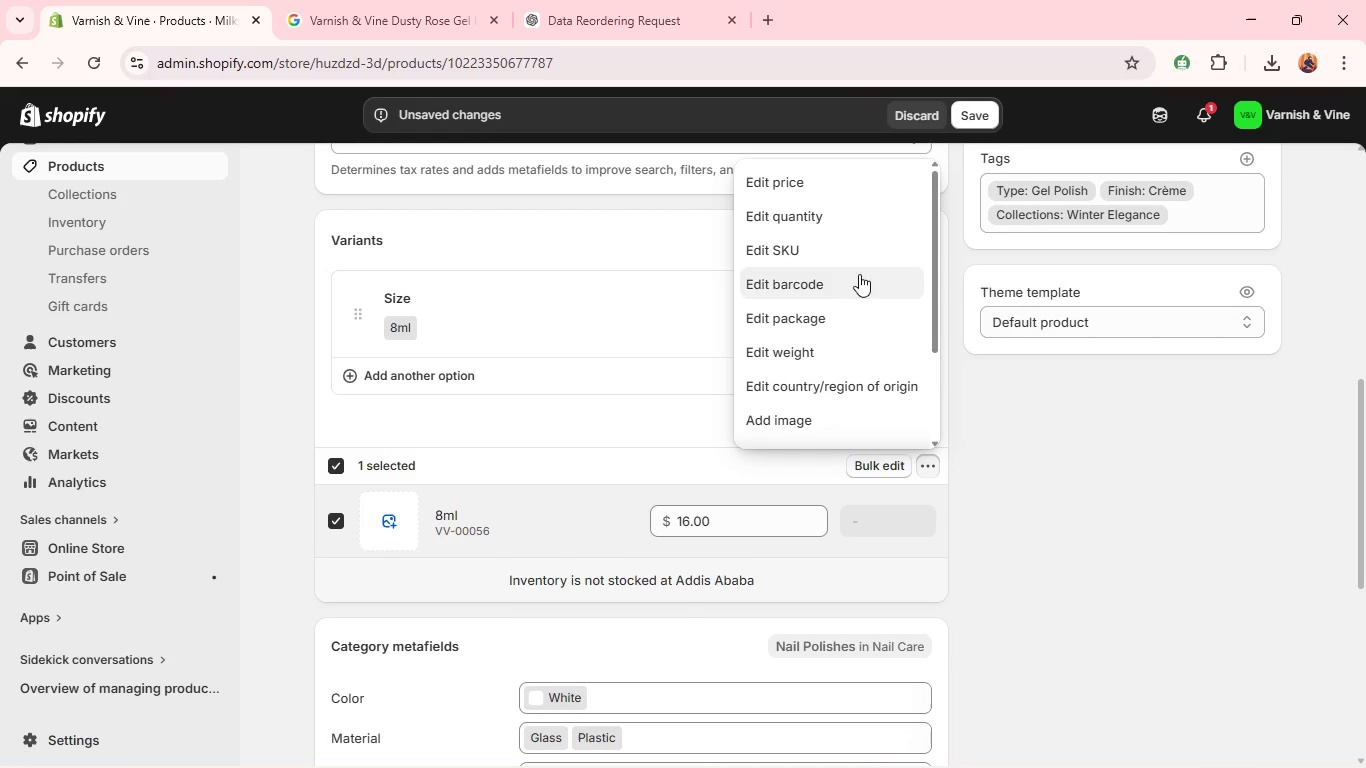 
left_click([838, 257])
 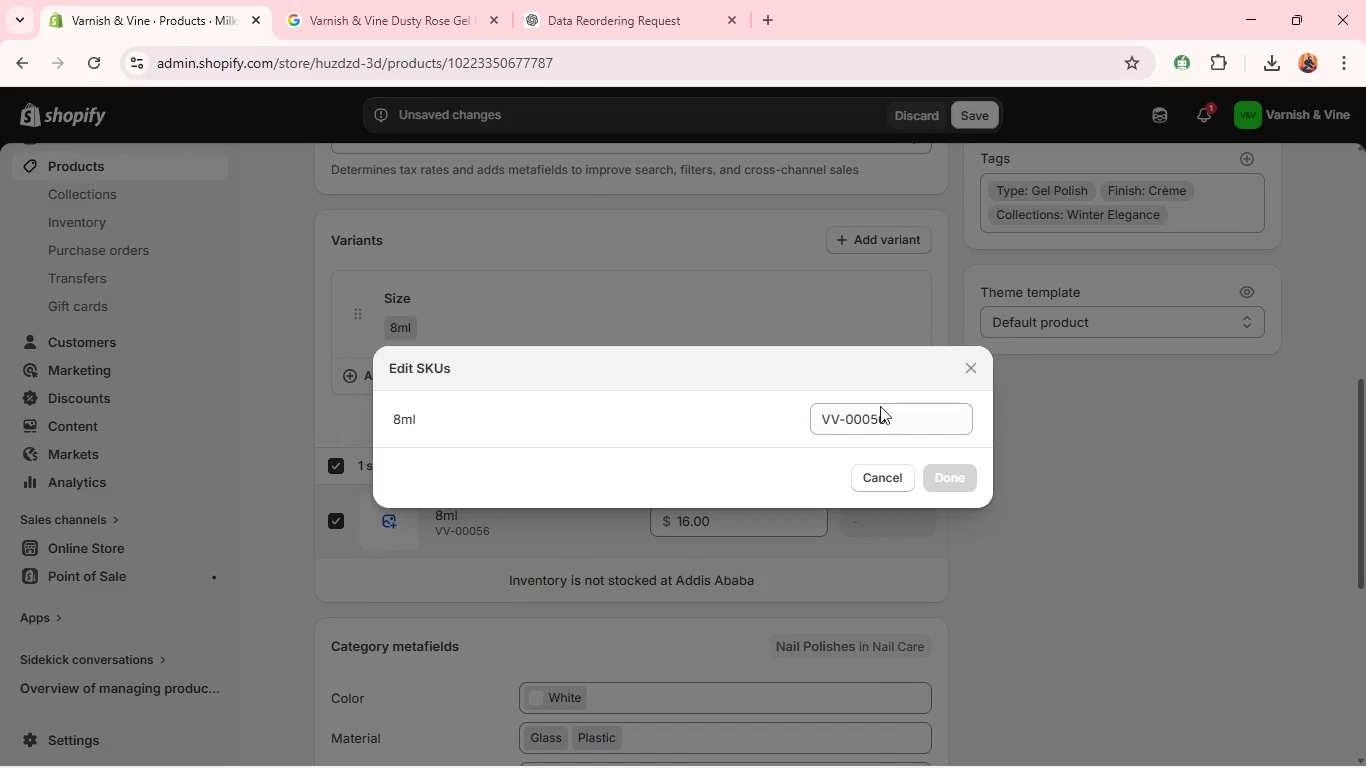 
left_click([891, 418])
 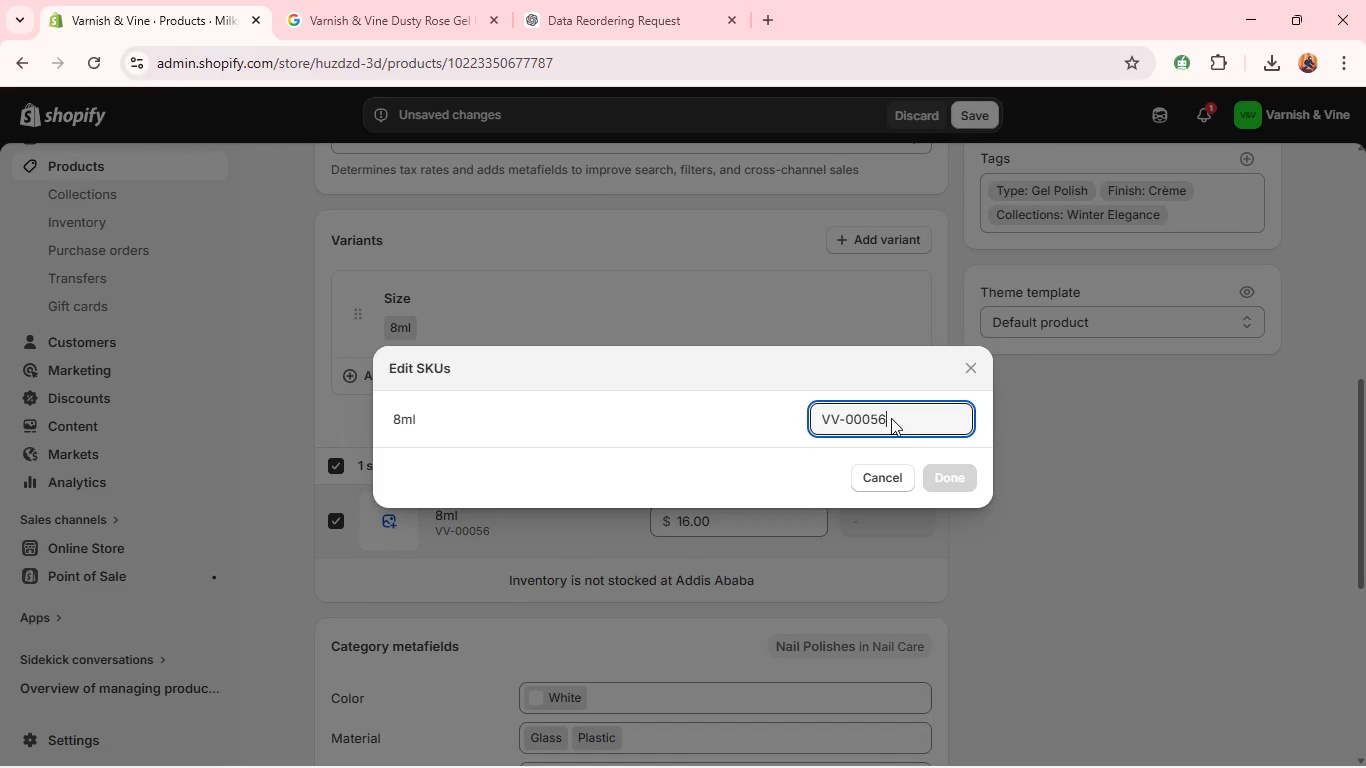 
key(Backspace)
 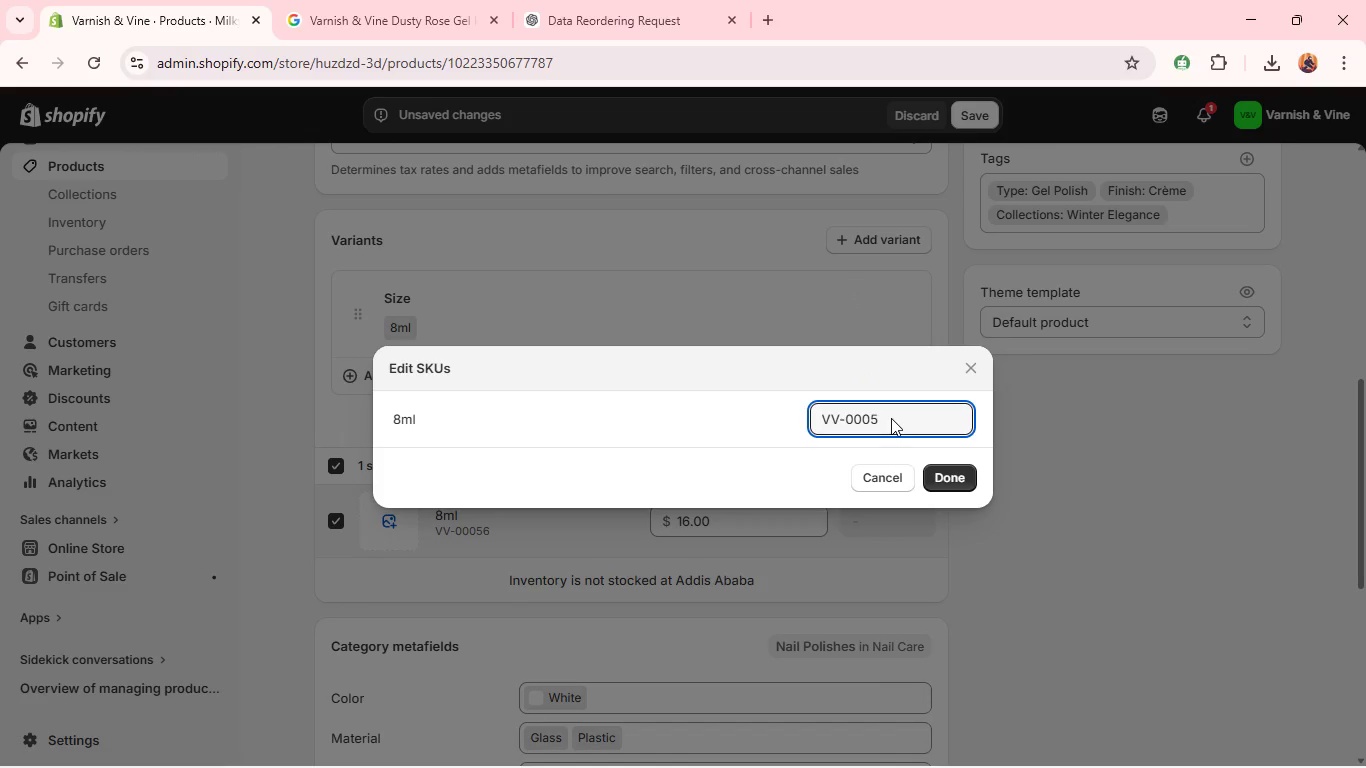 
key(7)
 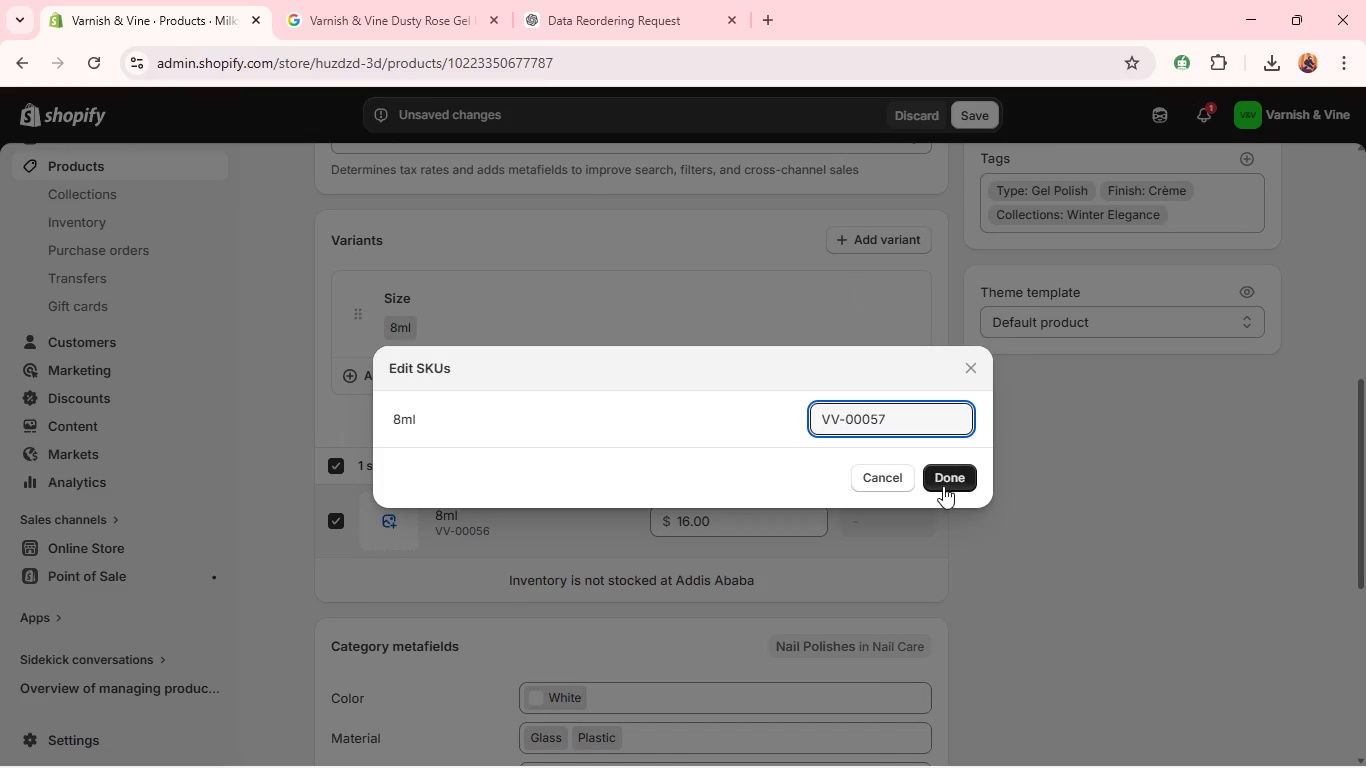 
left_click([943, 486])
 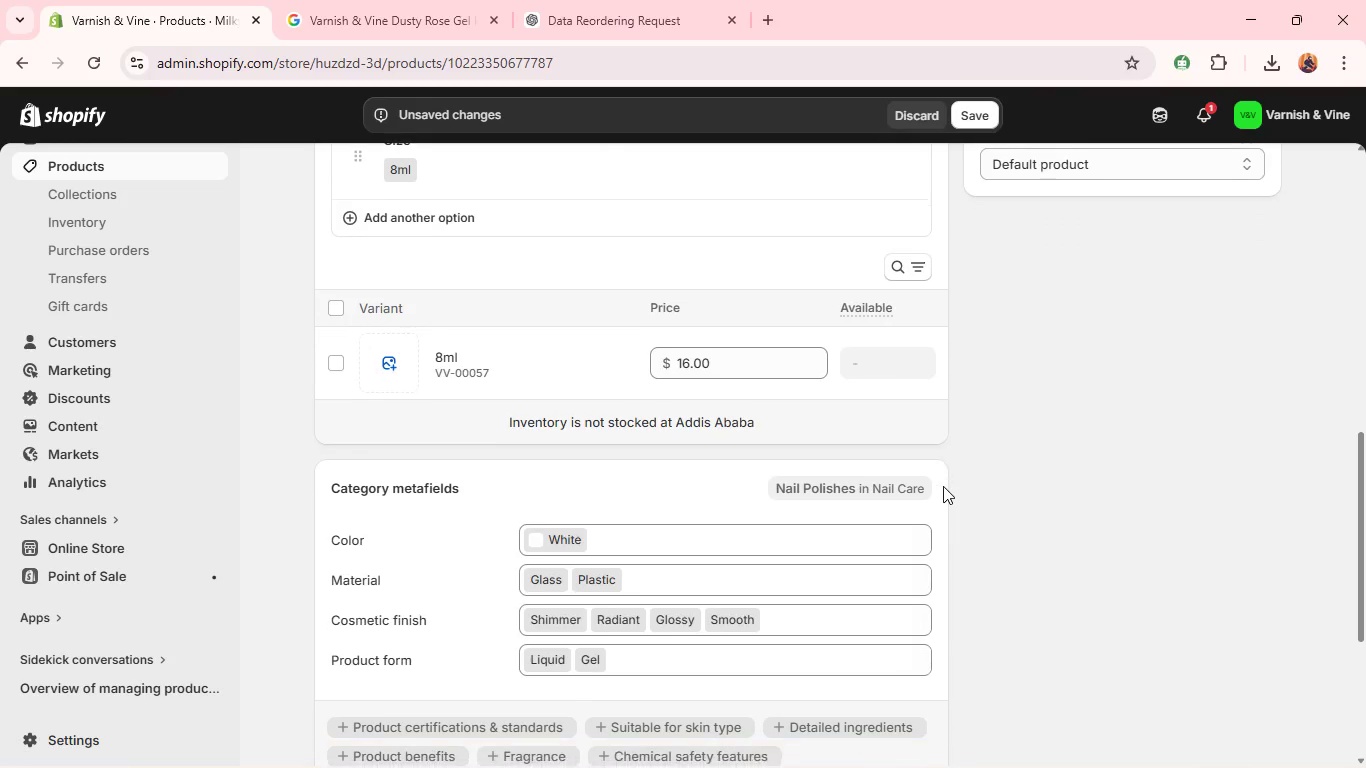 
mouse_move([711, 421])
 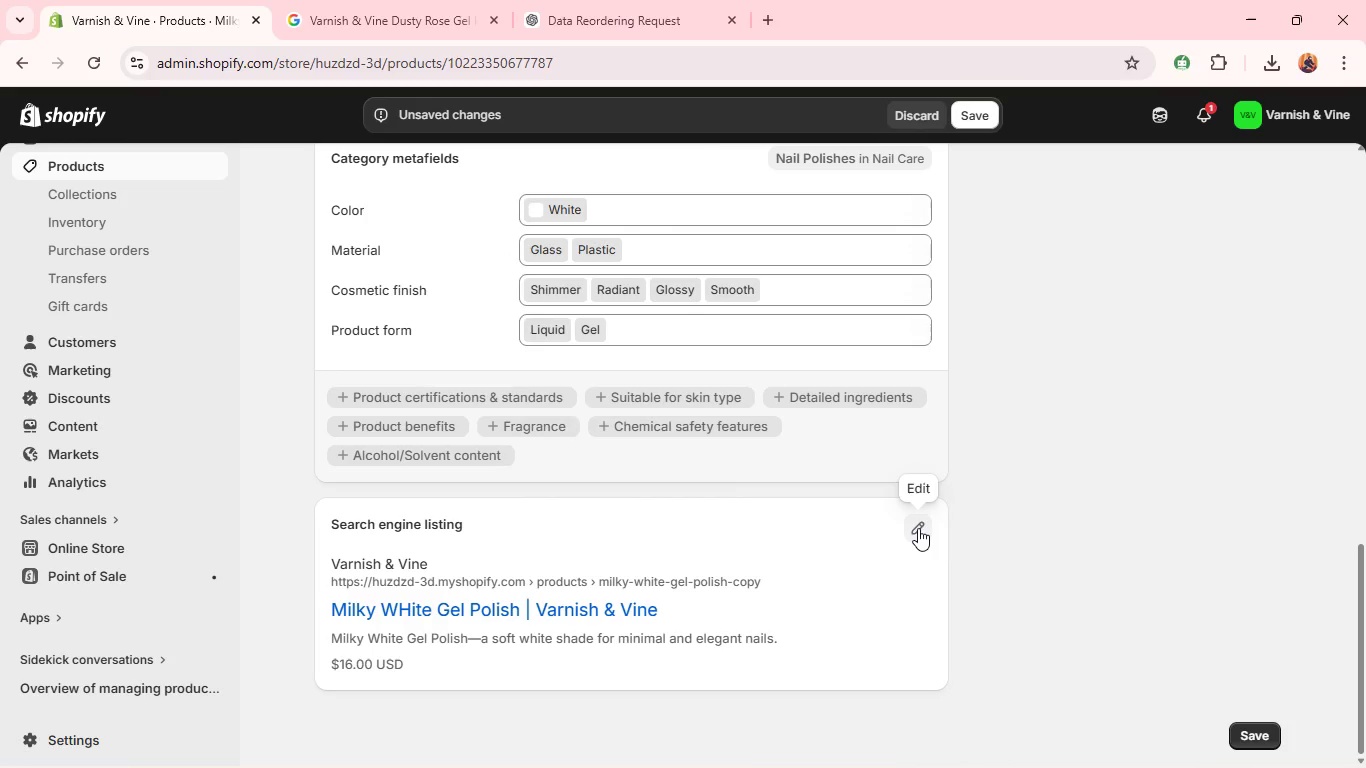 
left_click([918, 528])
 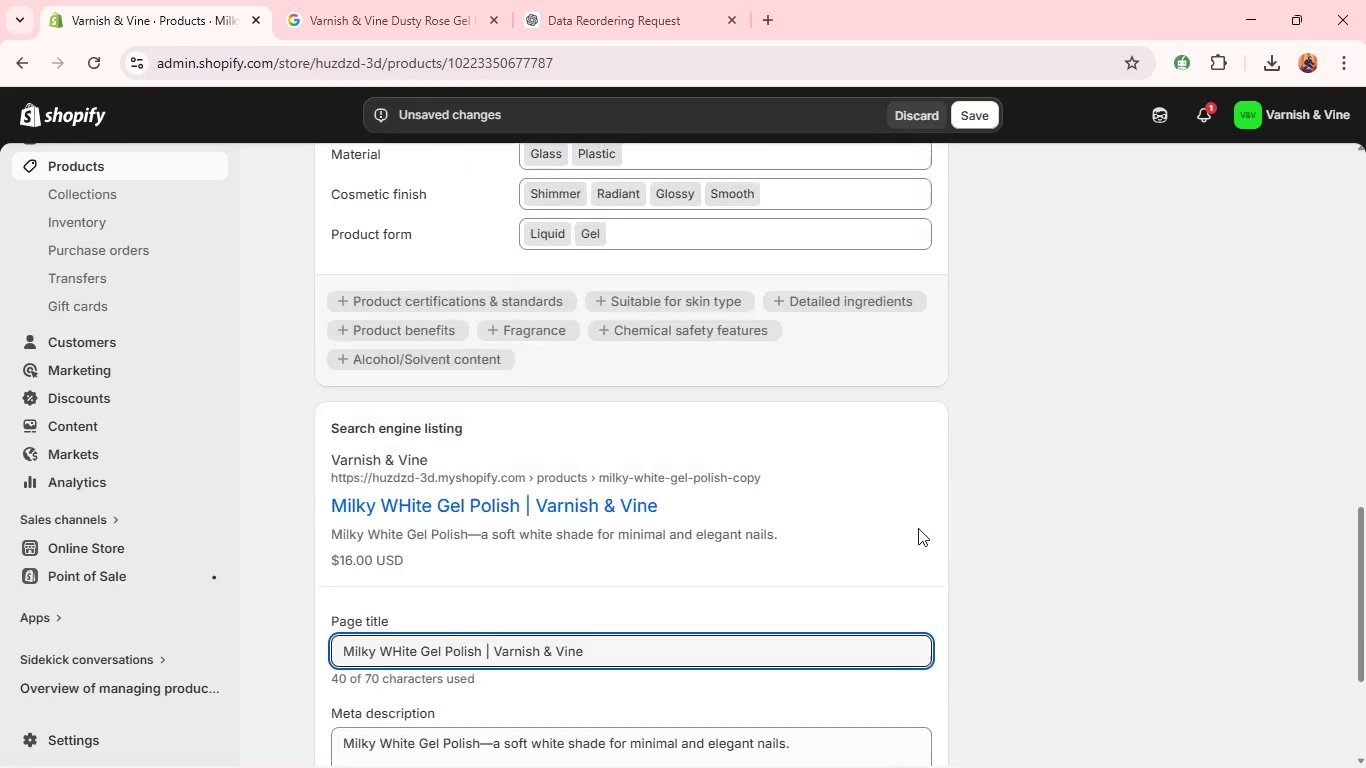 
wait(6.28)
 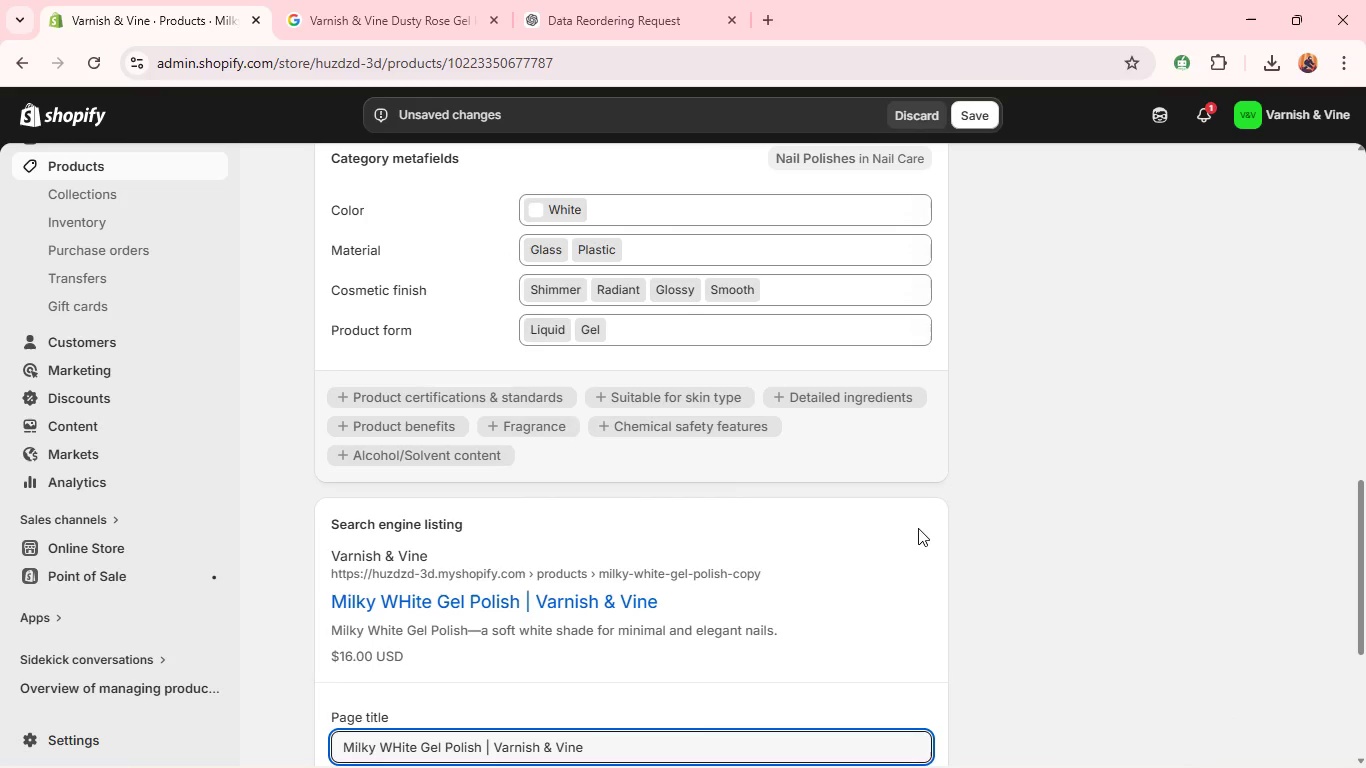 
double_click([836, 546])
 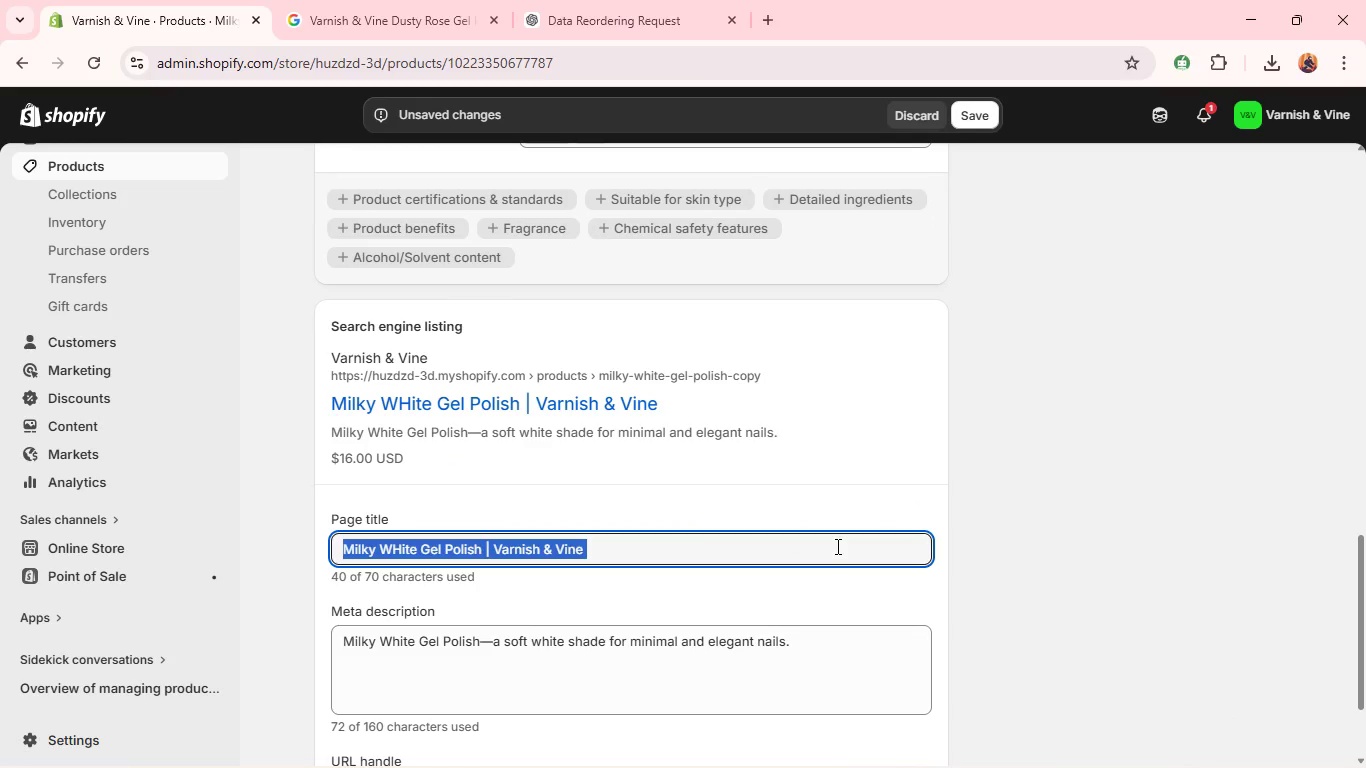 
triple_click([836, 546])
 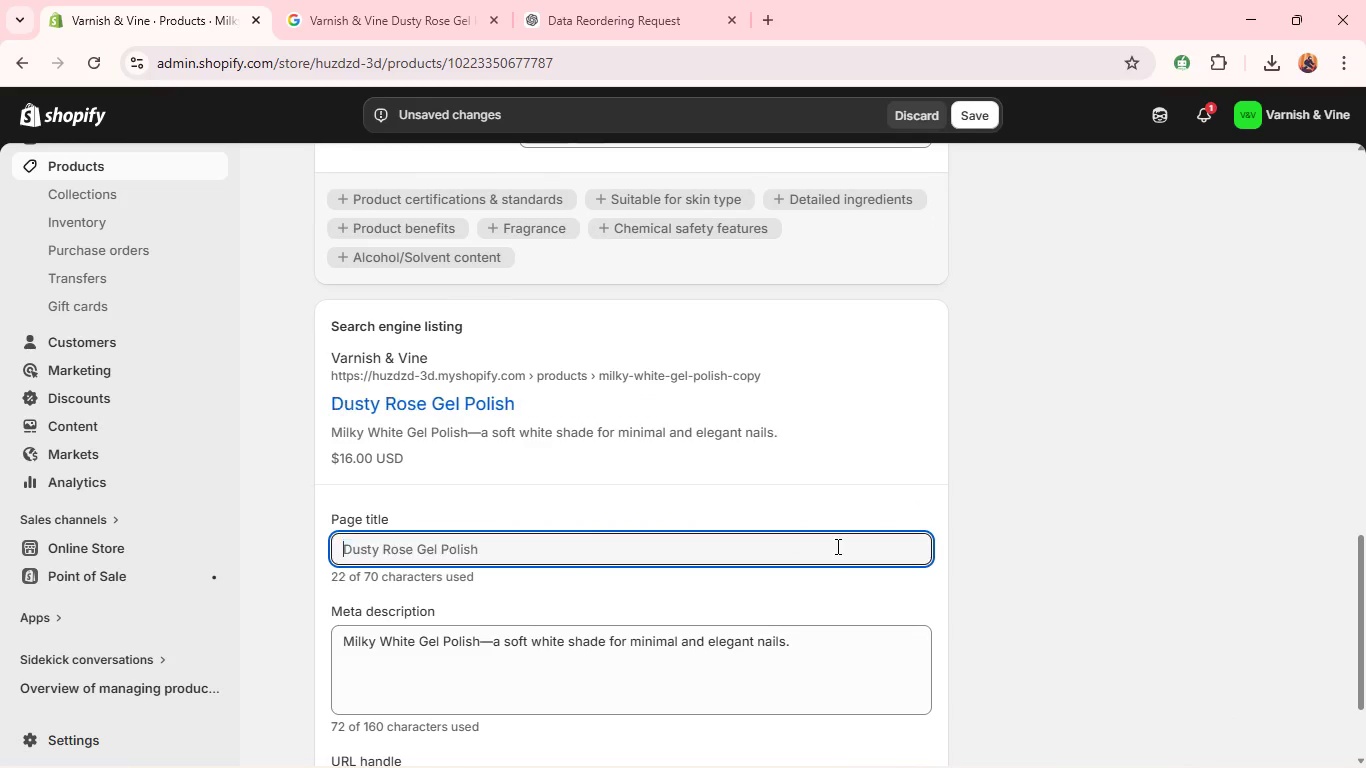 
key(Backspace)
 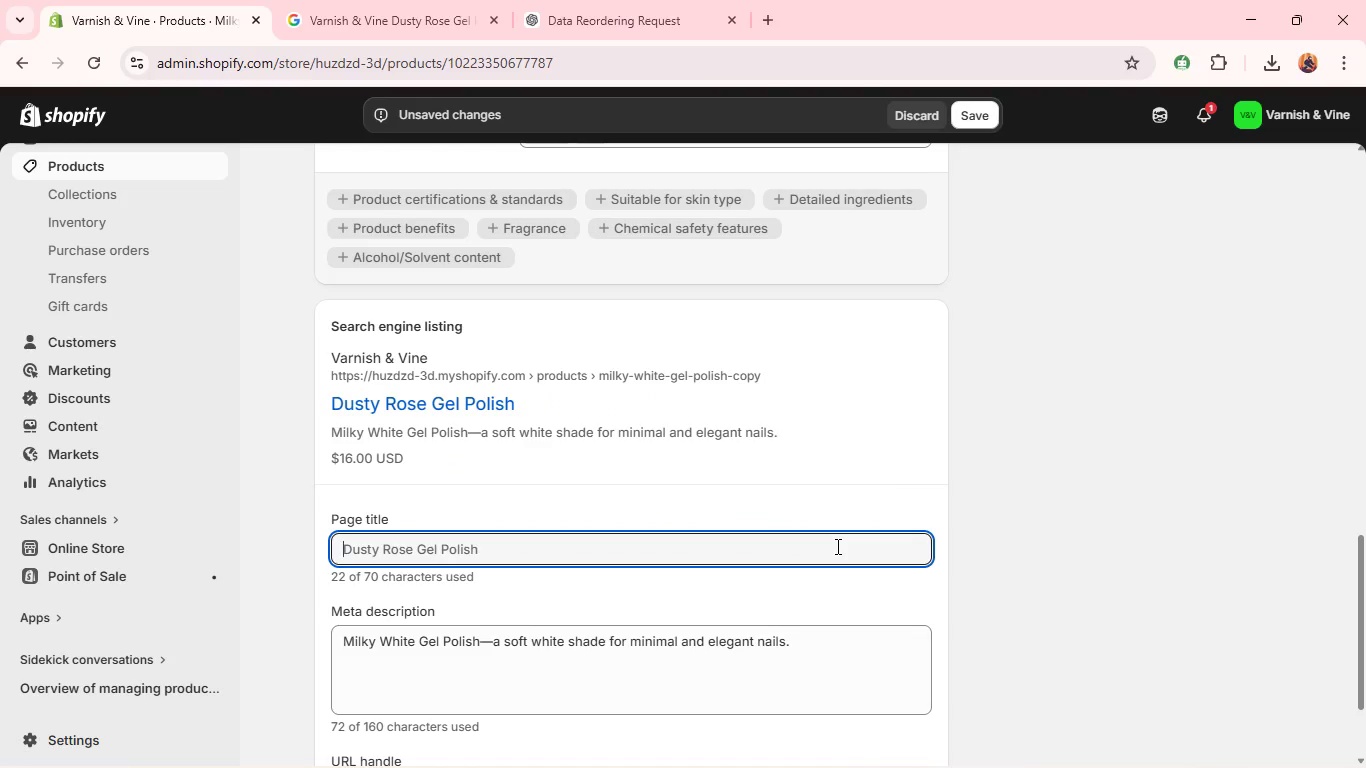 
left_click([836, 546])
 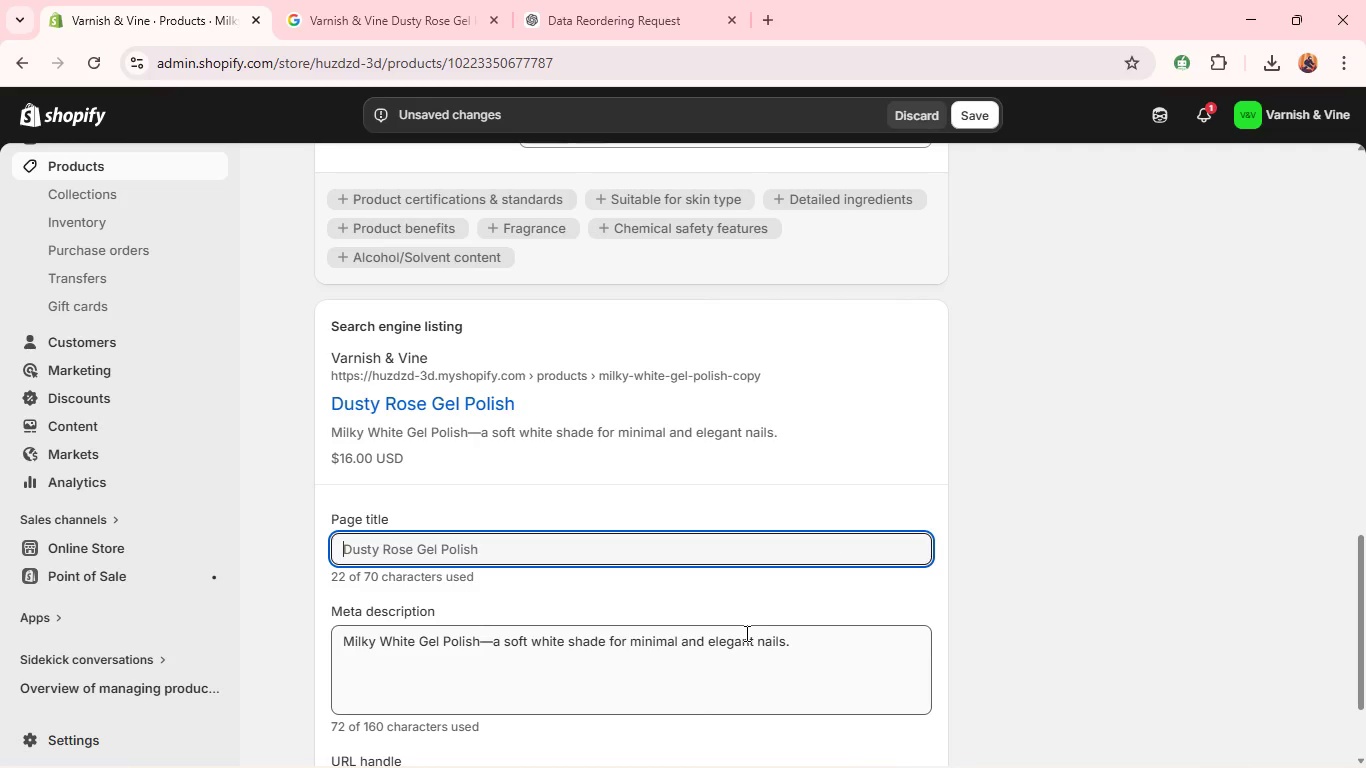 
double_click([745, 633])
 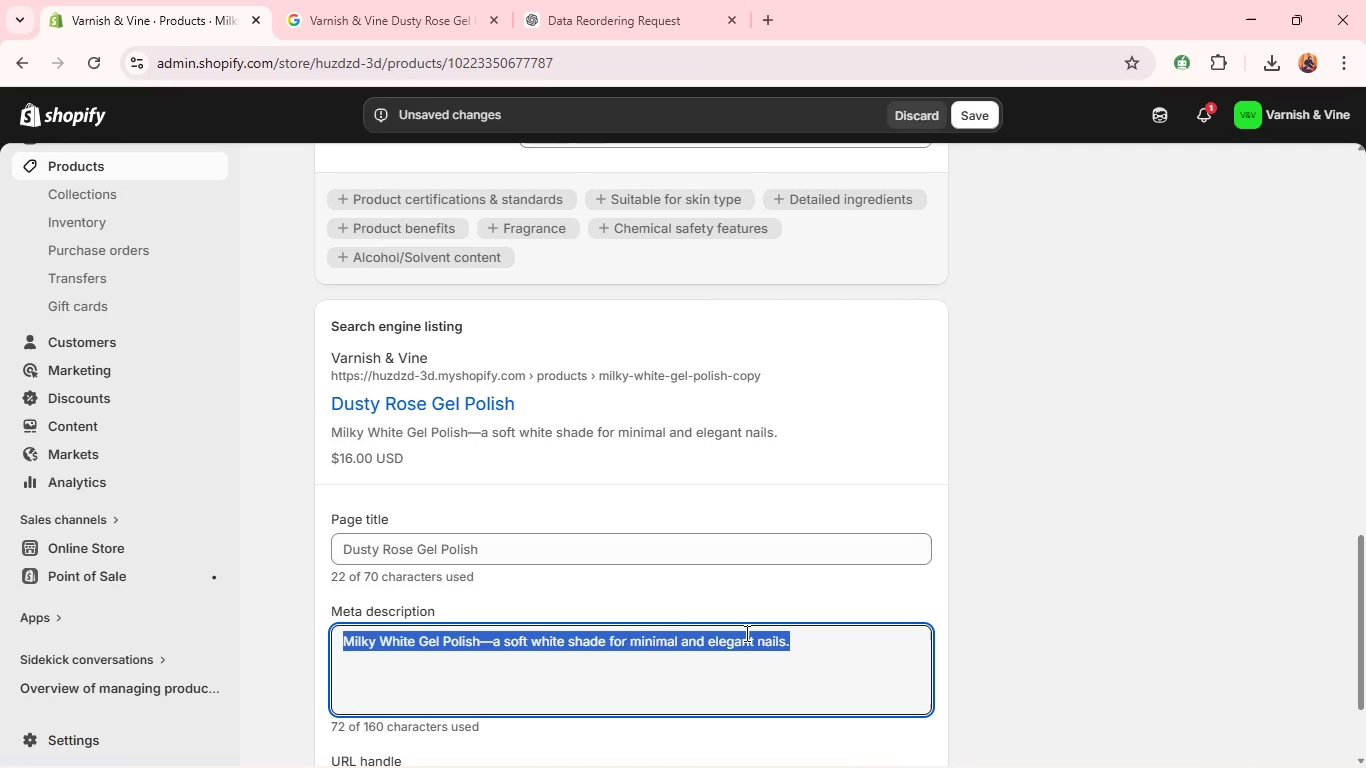 
triple_click([745, 633])
 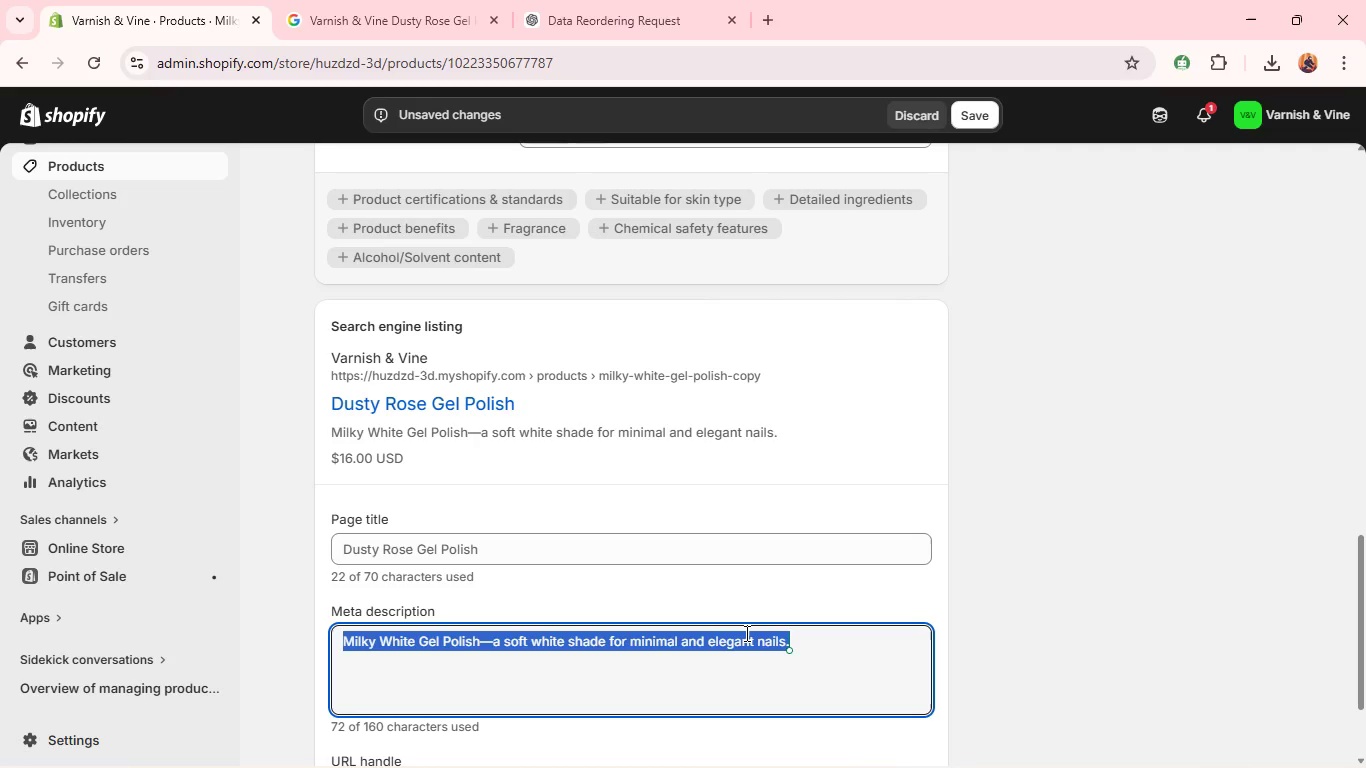 
key(Control+A)
 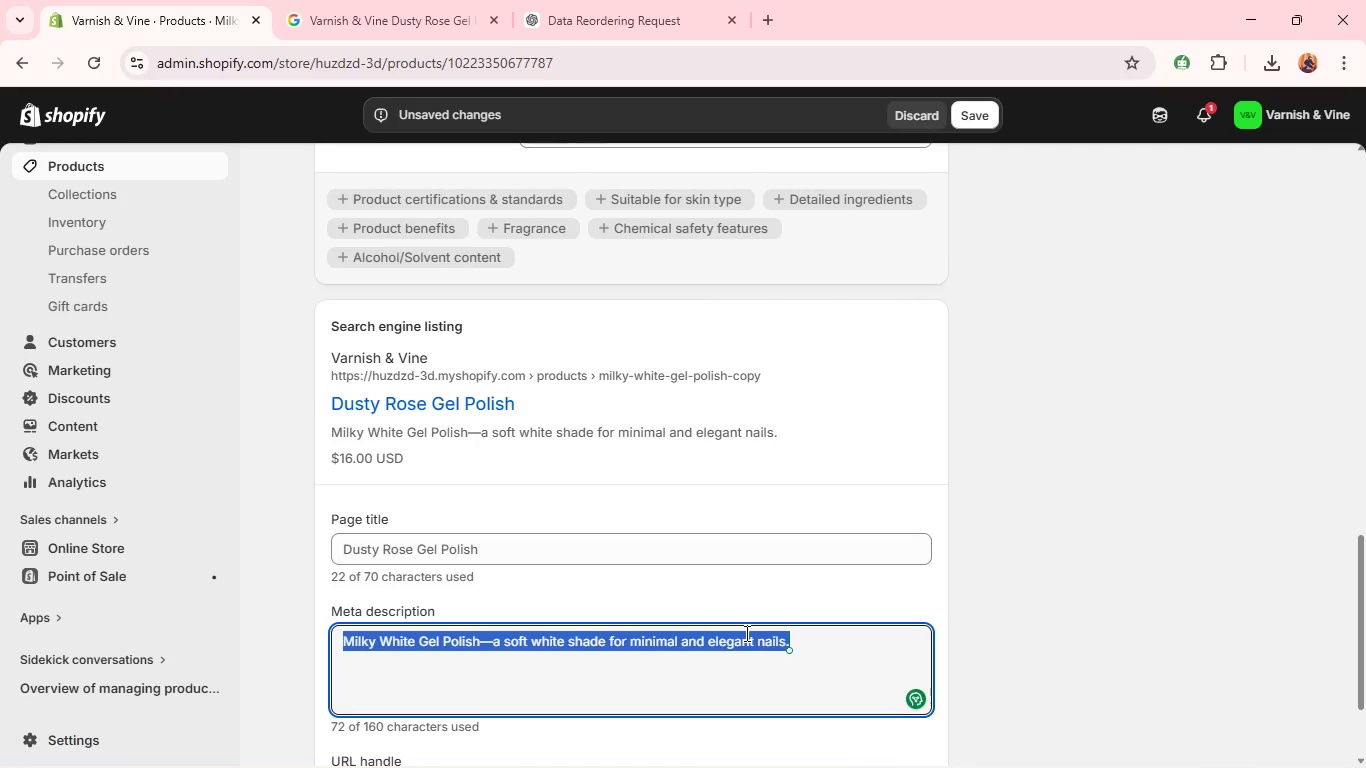 
key(Backspace)
 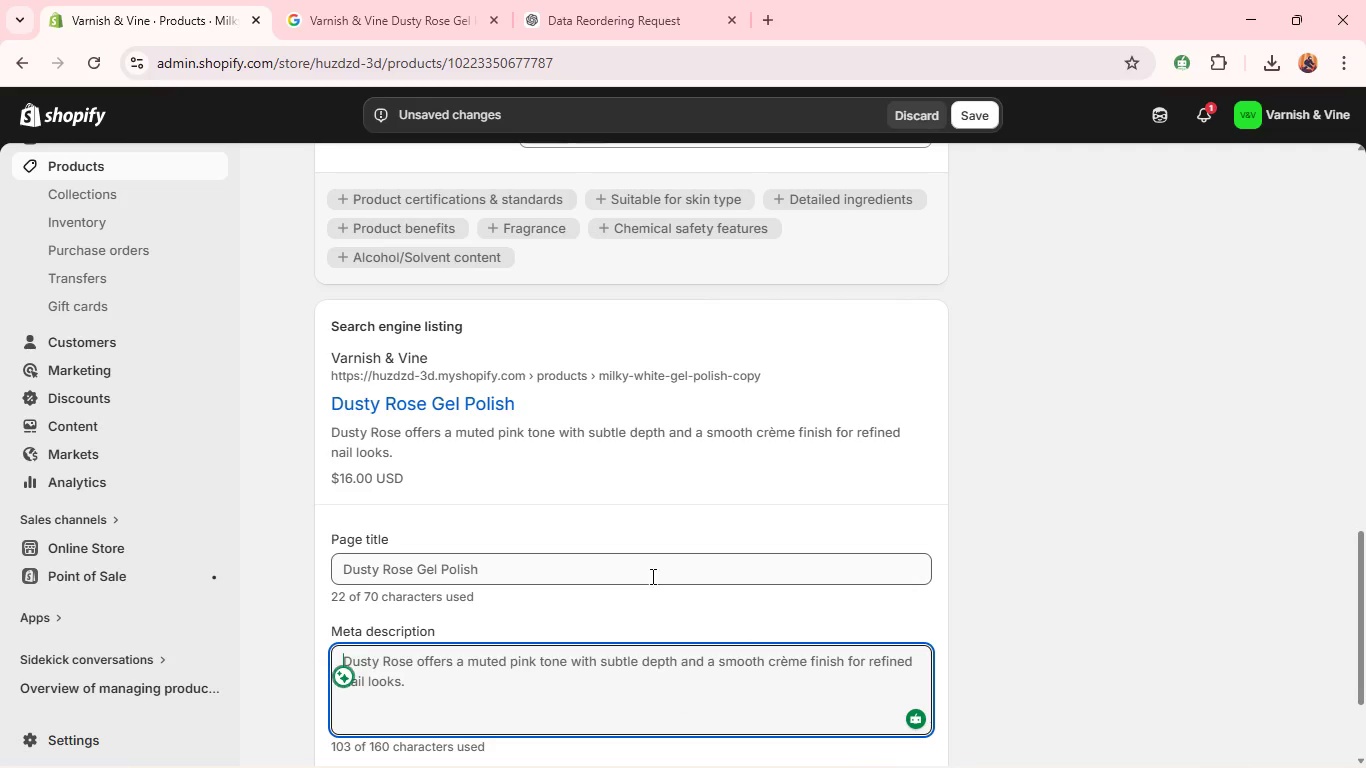 
left_click([648, 570])
 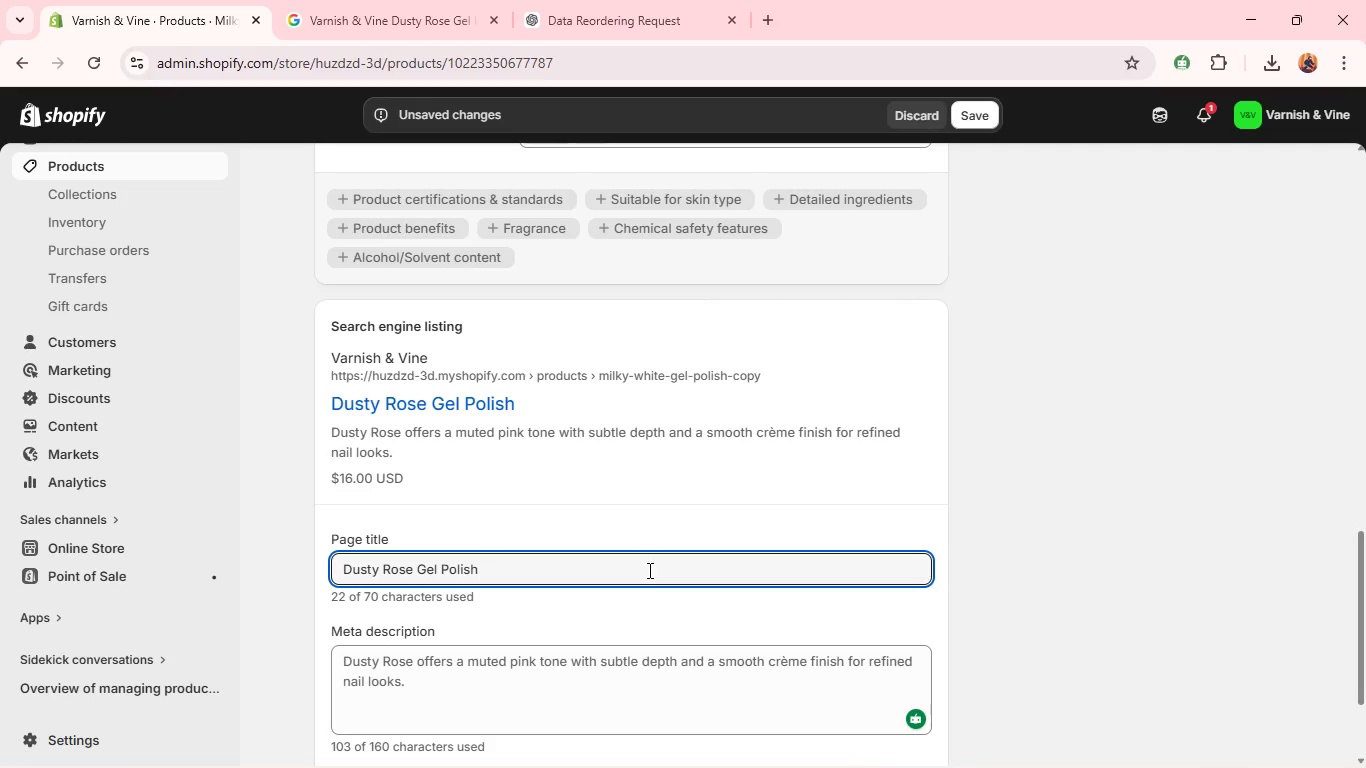 
key(Shift+Backslash)
 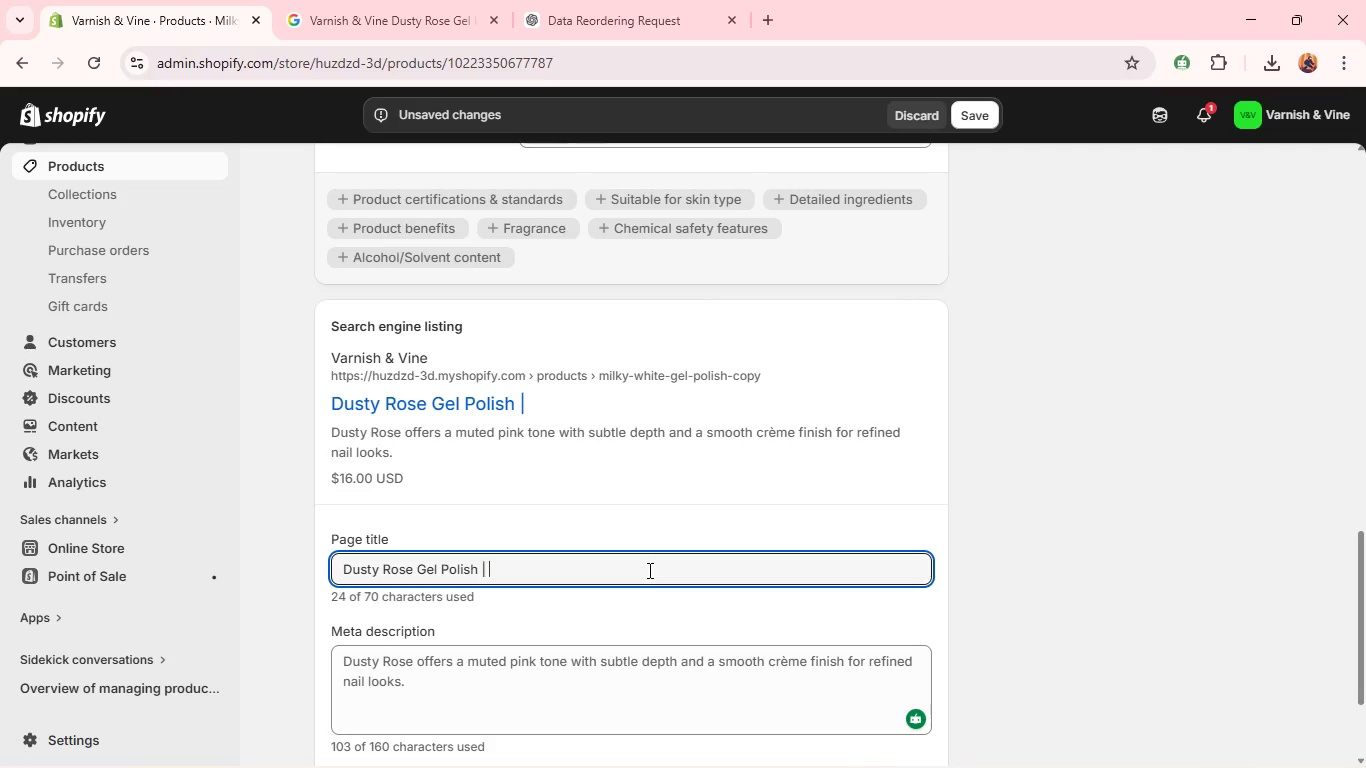 
key(Space)
 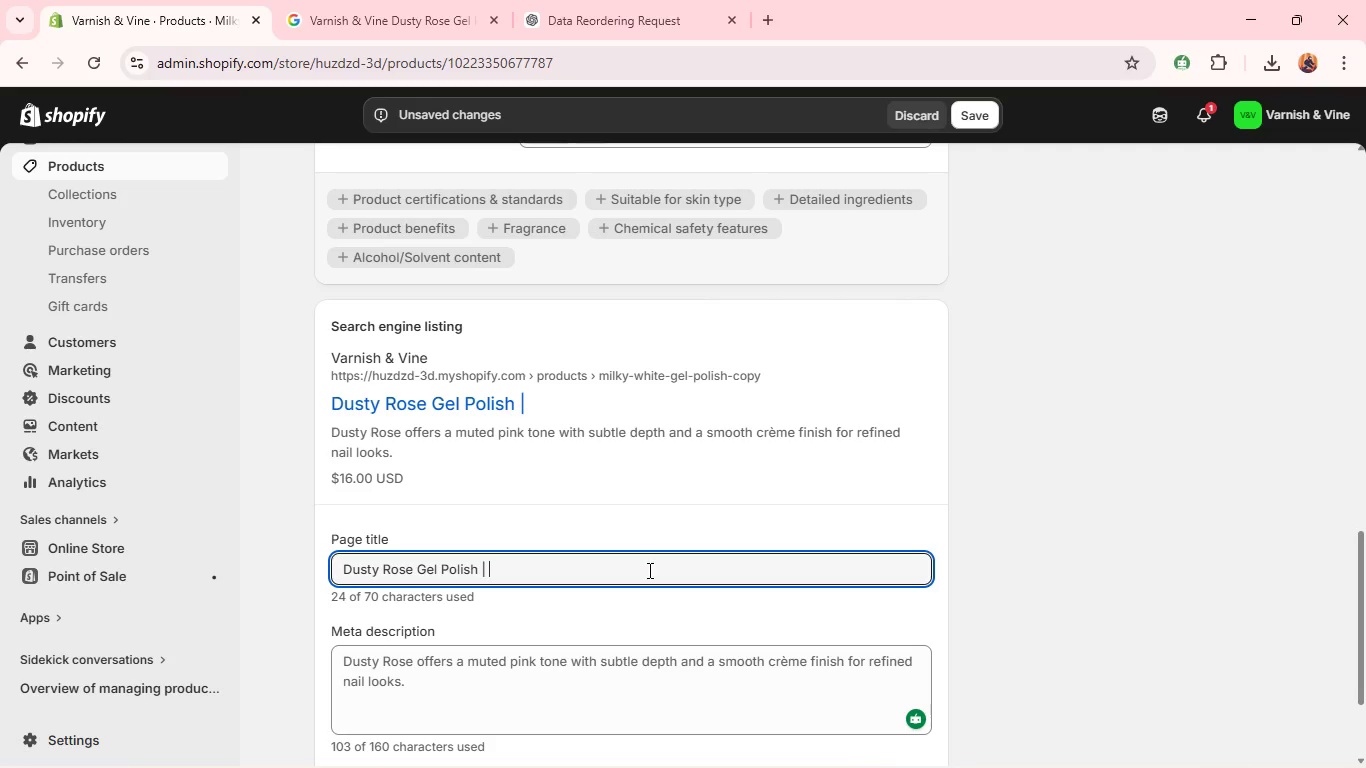 
type(Varnish & Vine )
 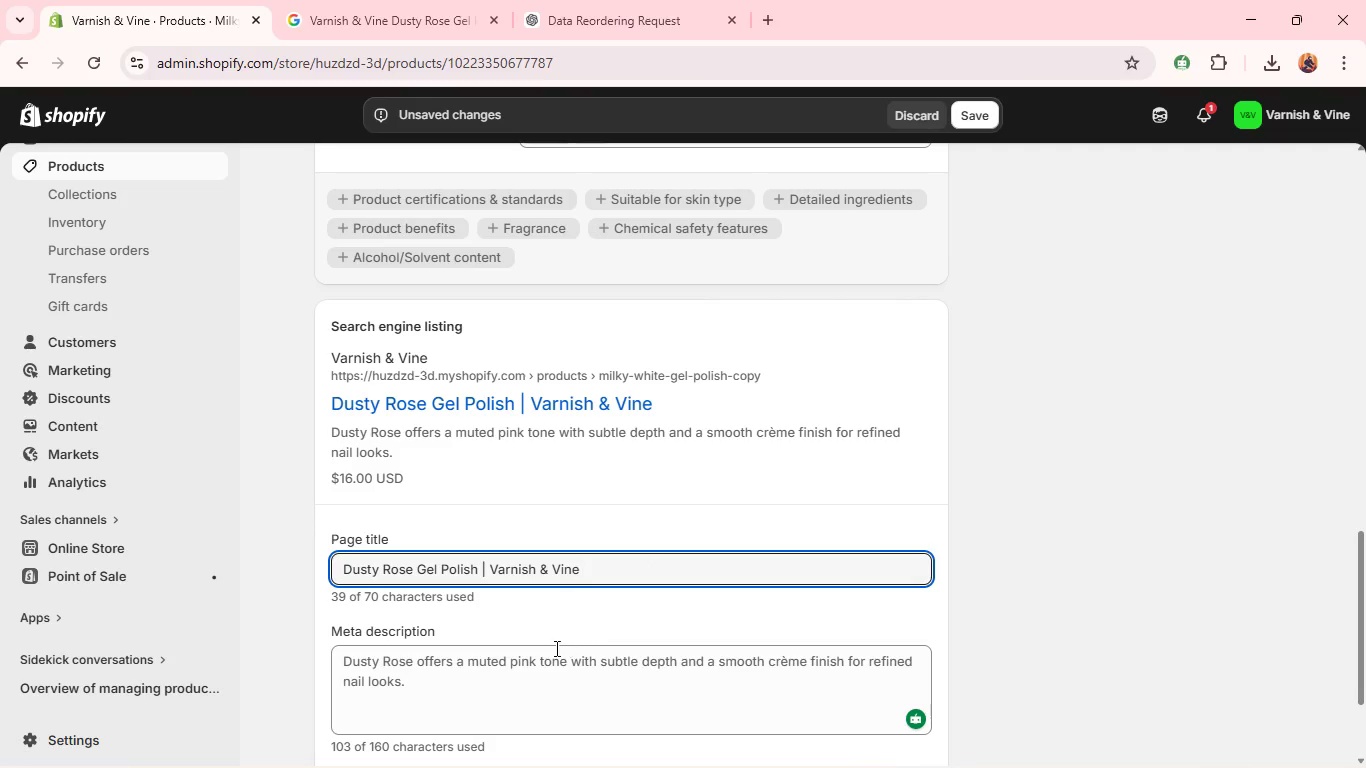 
double_click([542, 657])
 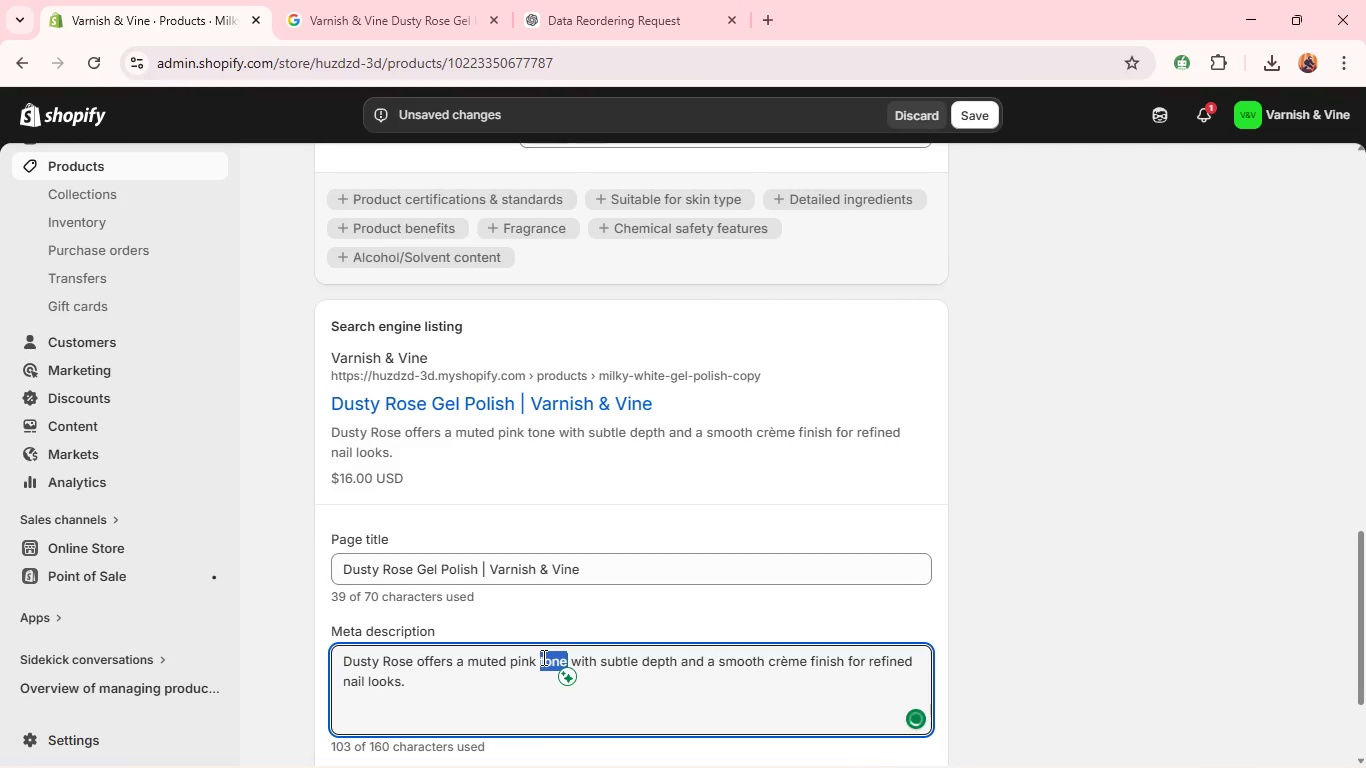 
double_click([542, 657])
 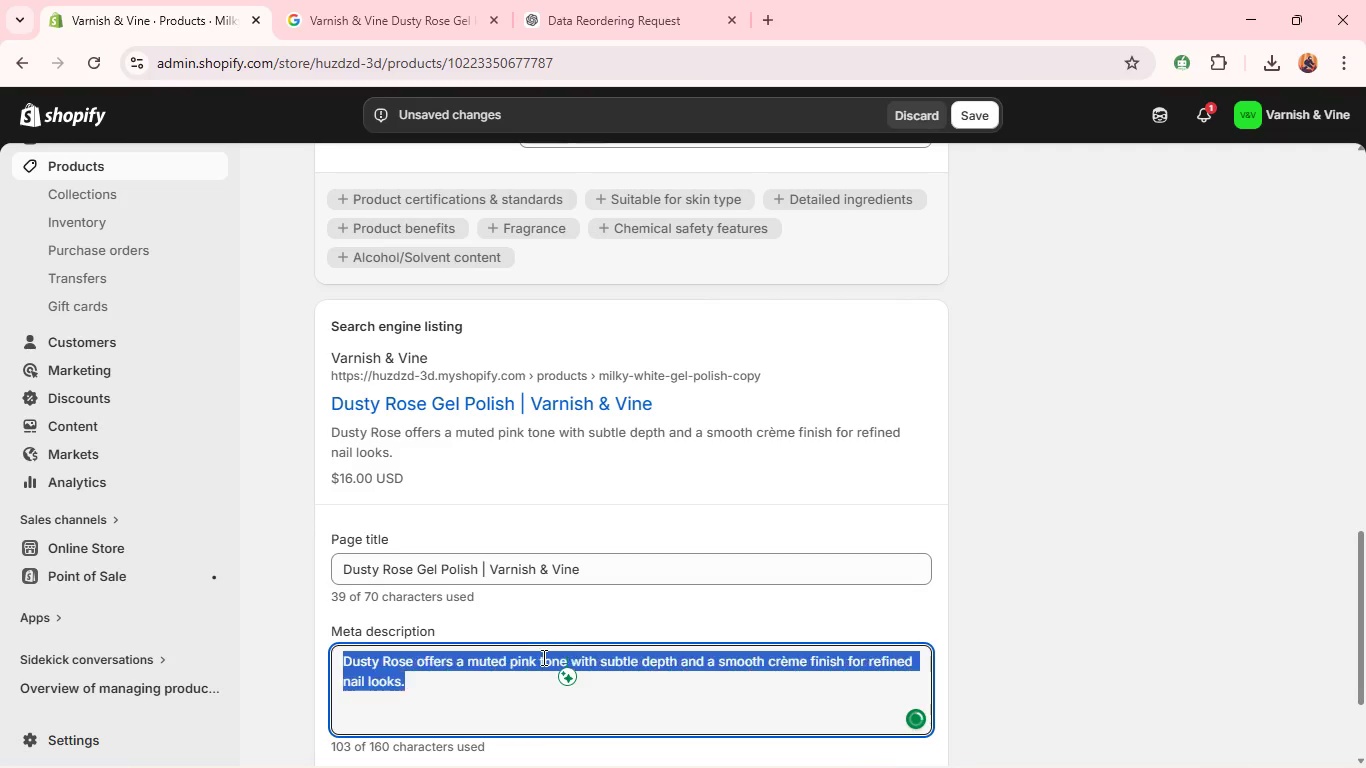 
triple_click([542, 657])
 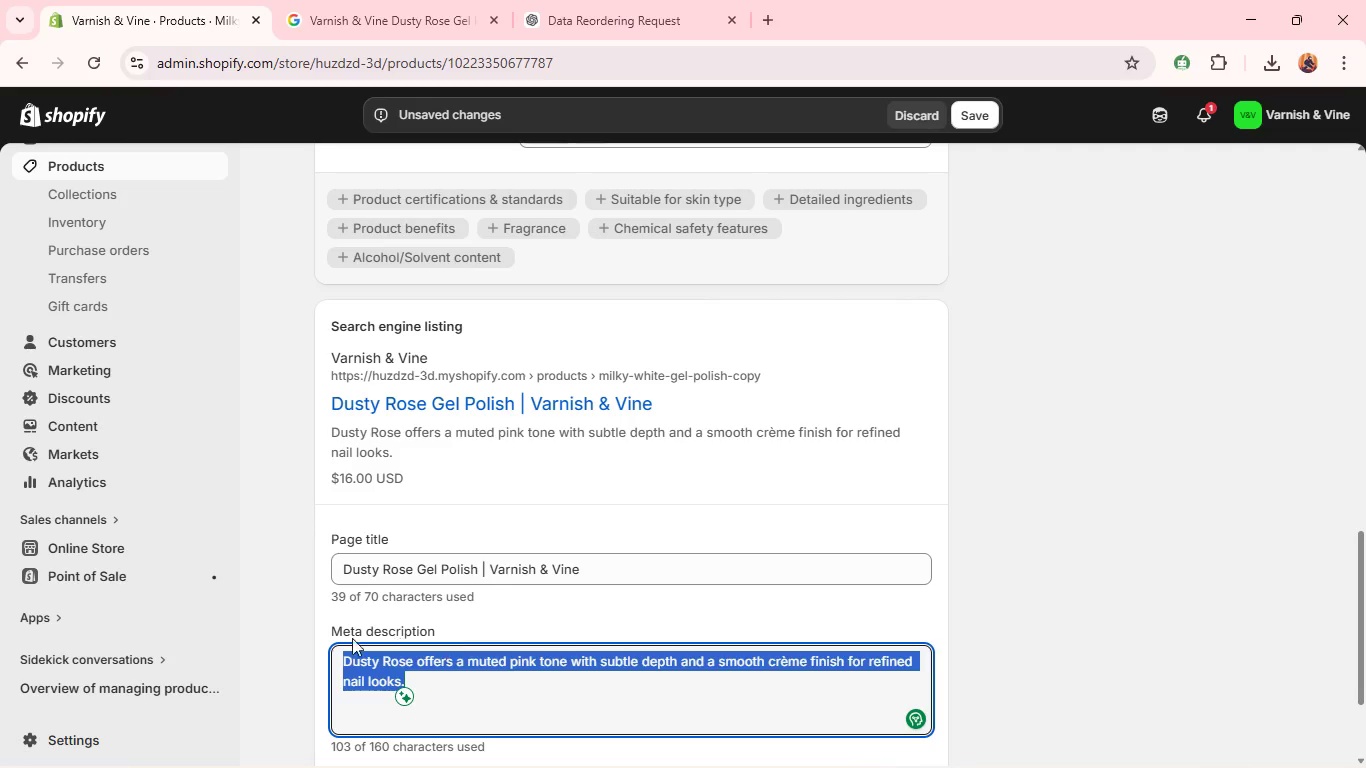 
wait(14.39)
 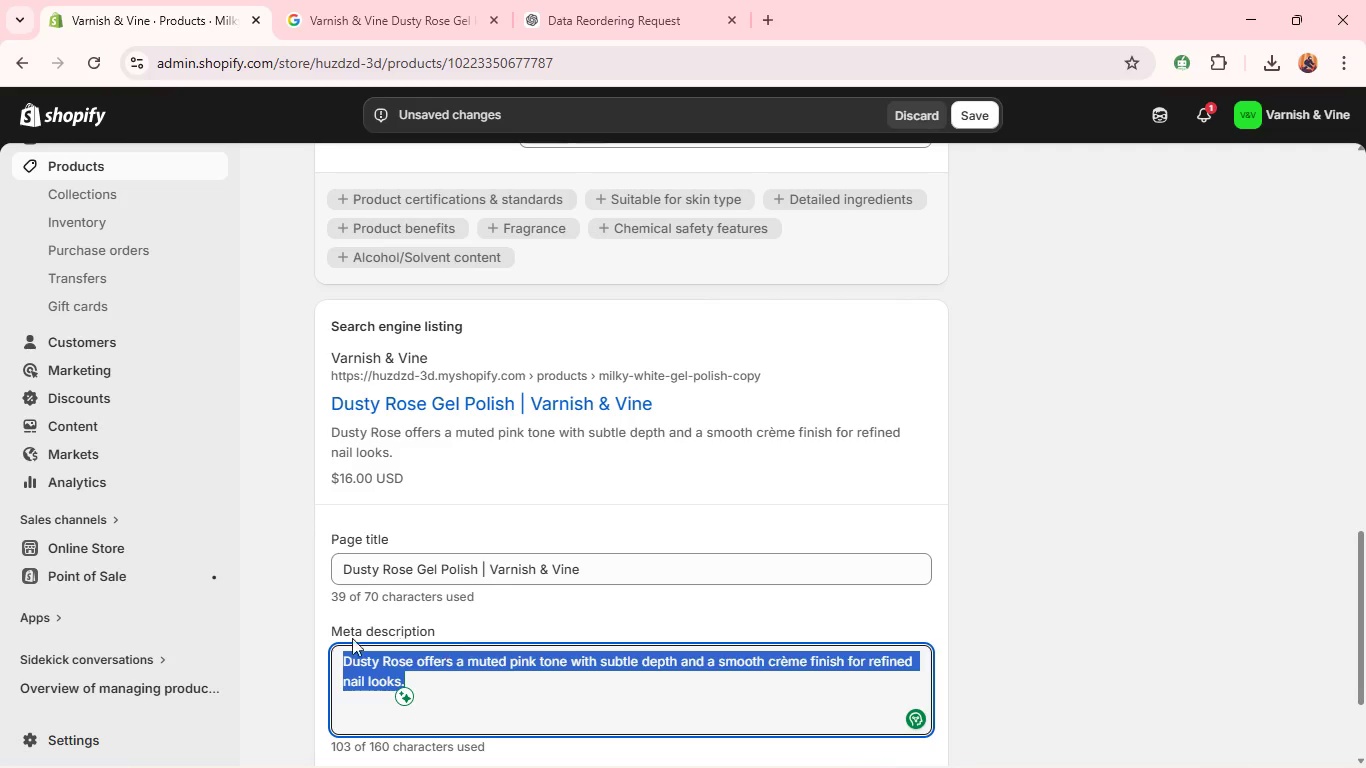 
type(Dusty Rose Gel Polish - a muted )
 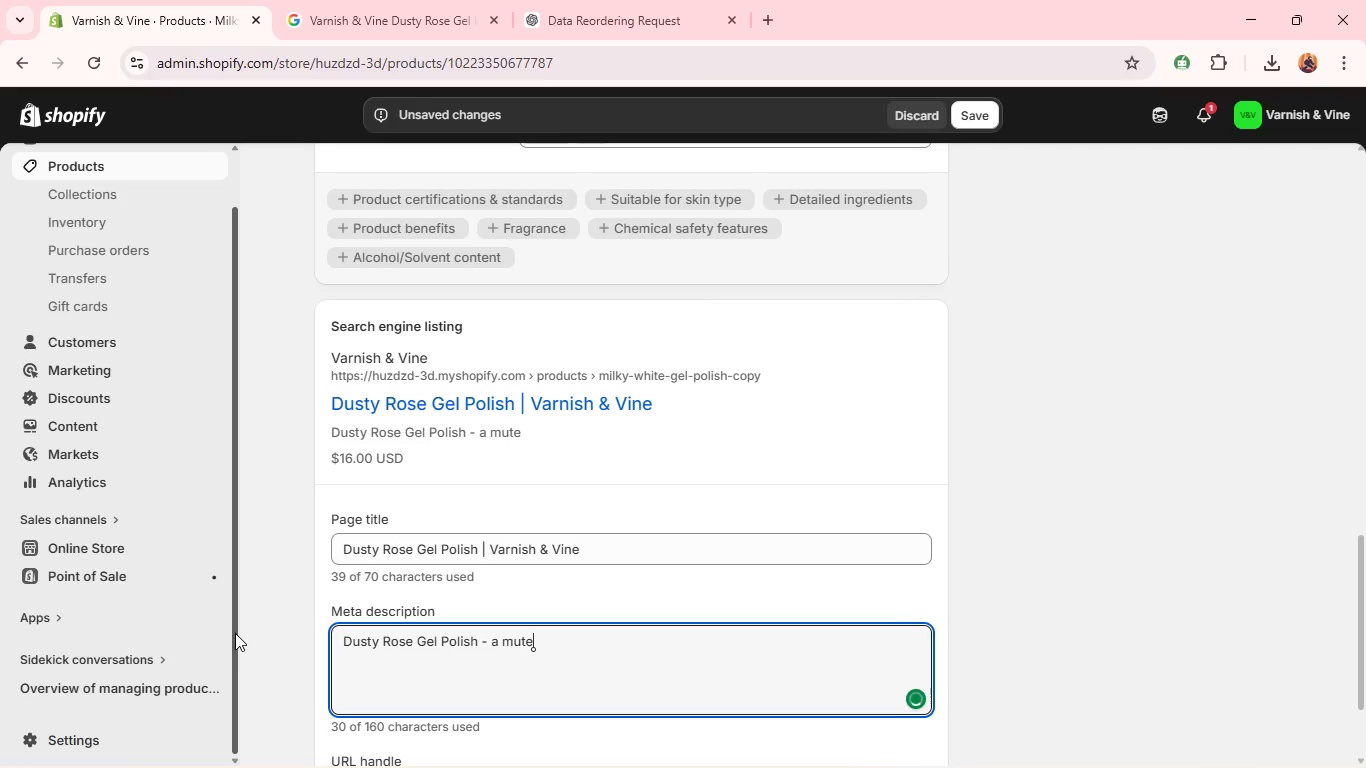 
type(pink shade for )
key(Backspace)
type( soft )
key(Backspace)
type(, elegant nail designs.)
 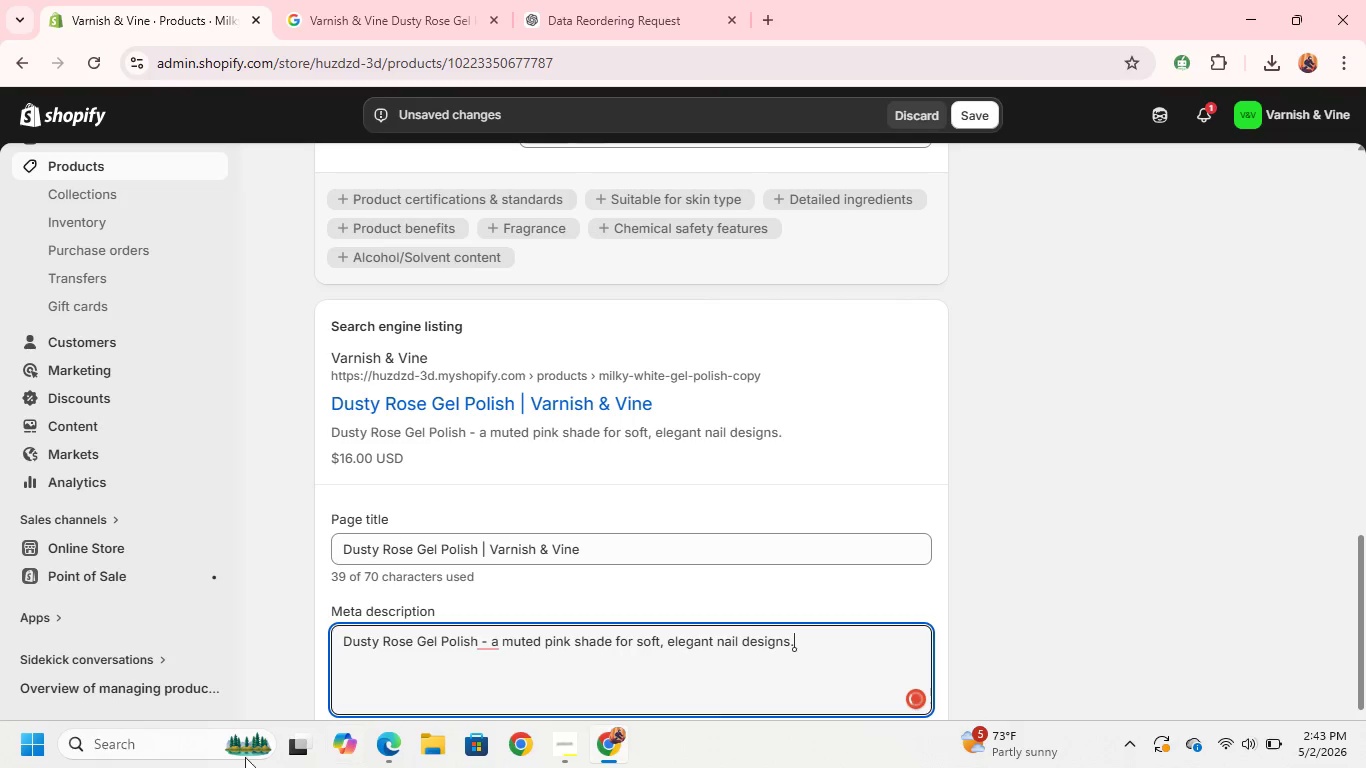 
mouse_move([484, 616])
 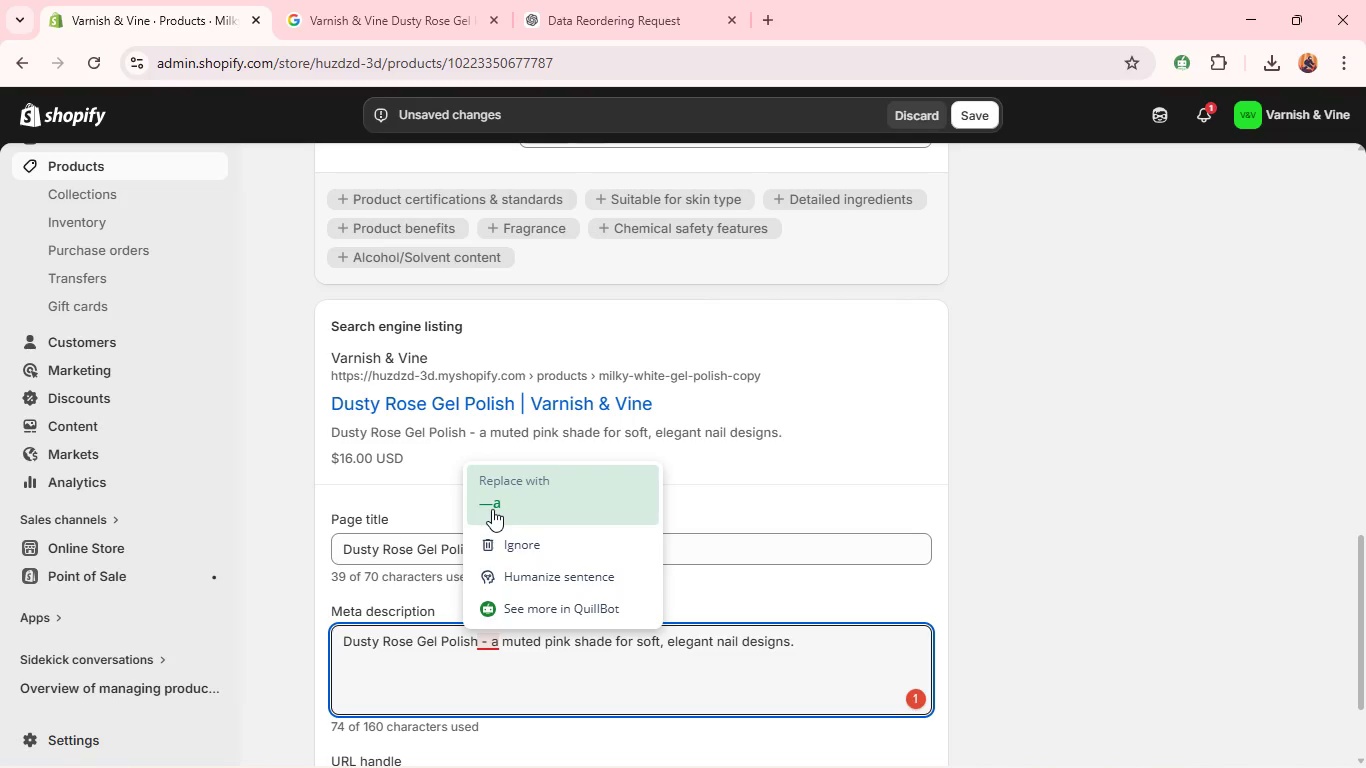 
left_click([492, 509])
 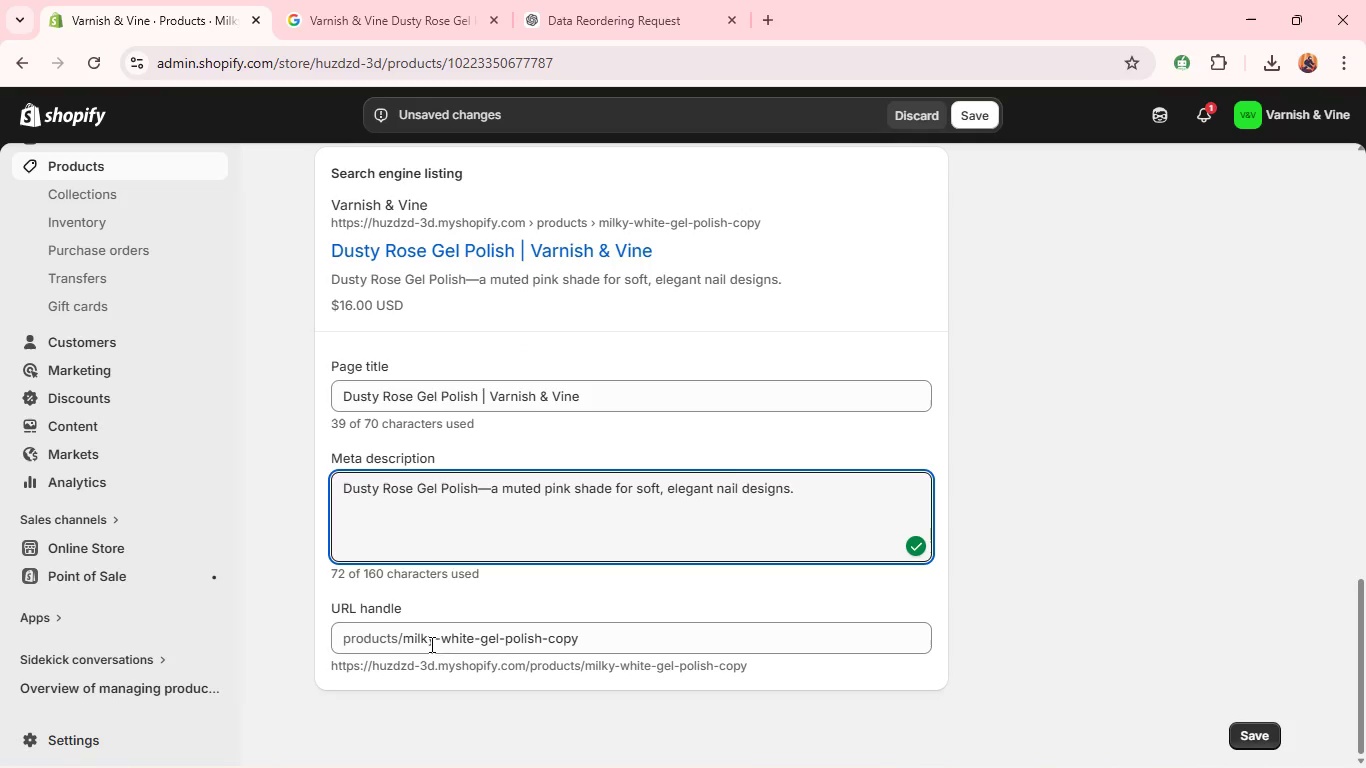 
double_click([440, 636])
 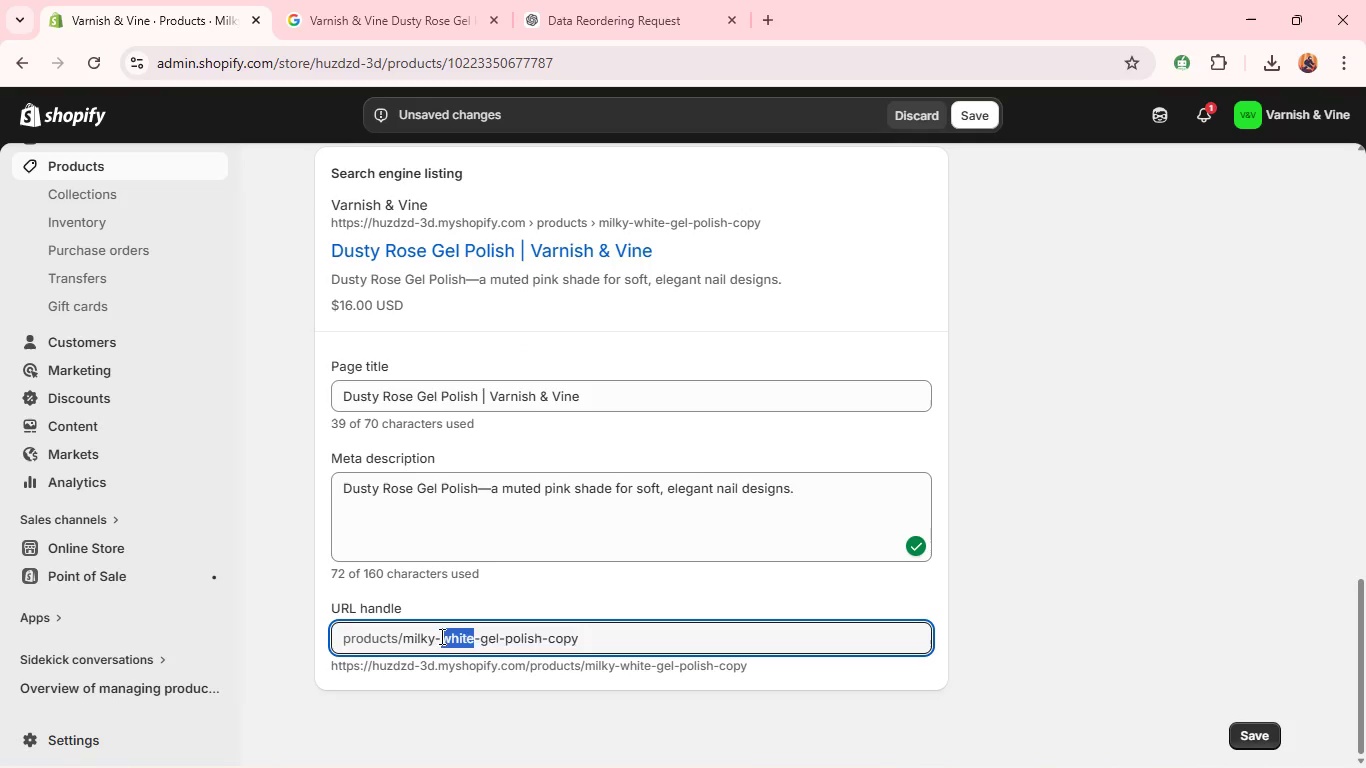 
triple_click([440, 636])
 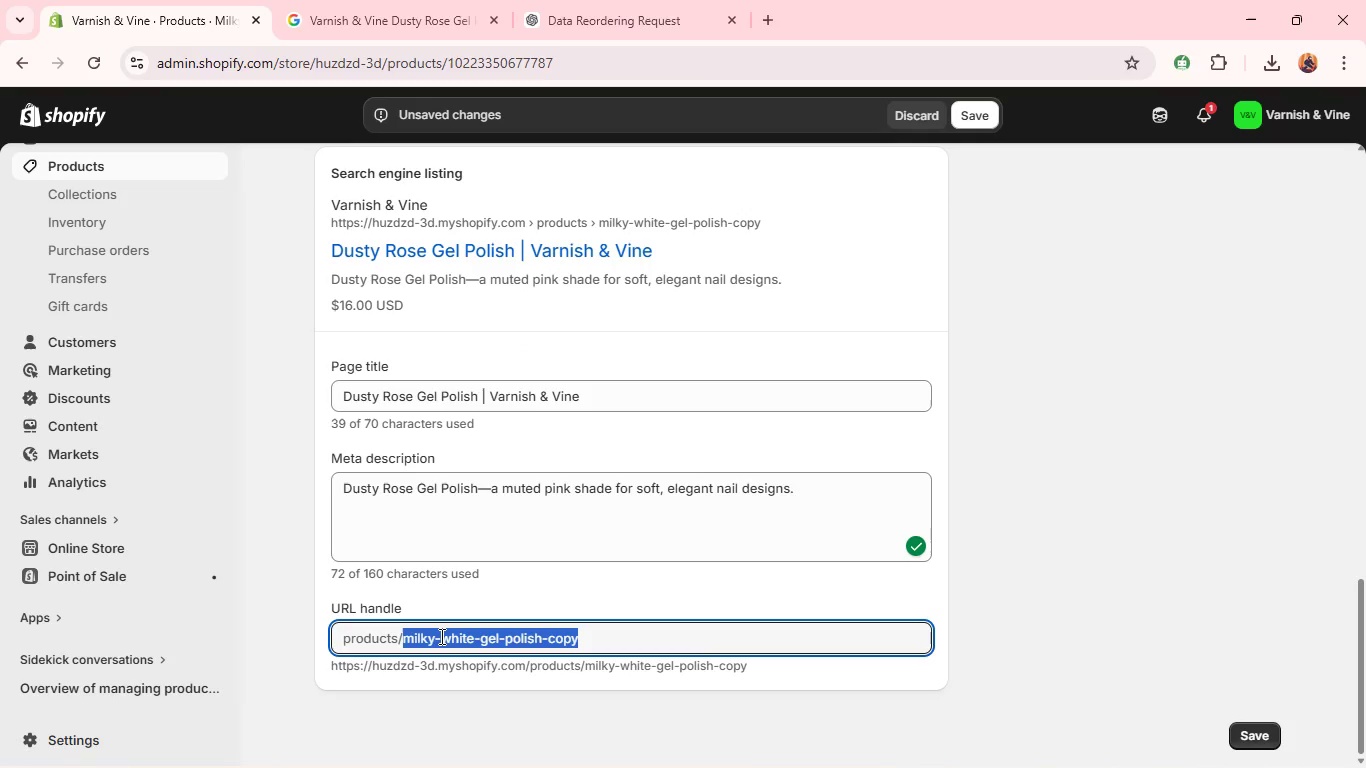 
triple_click([440, 636])
 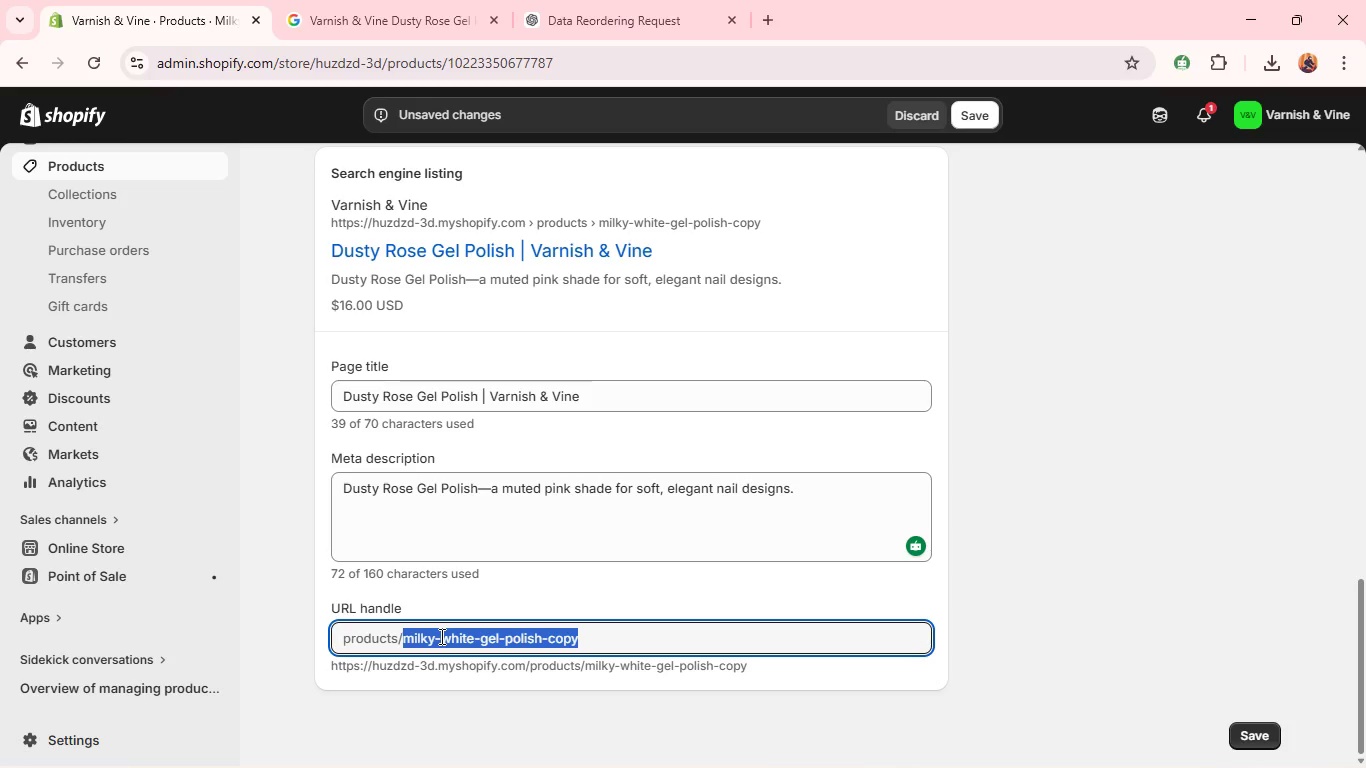 
key(Backspace)
 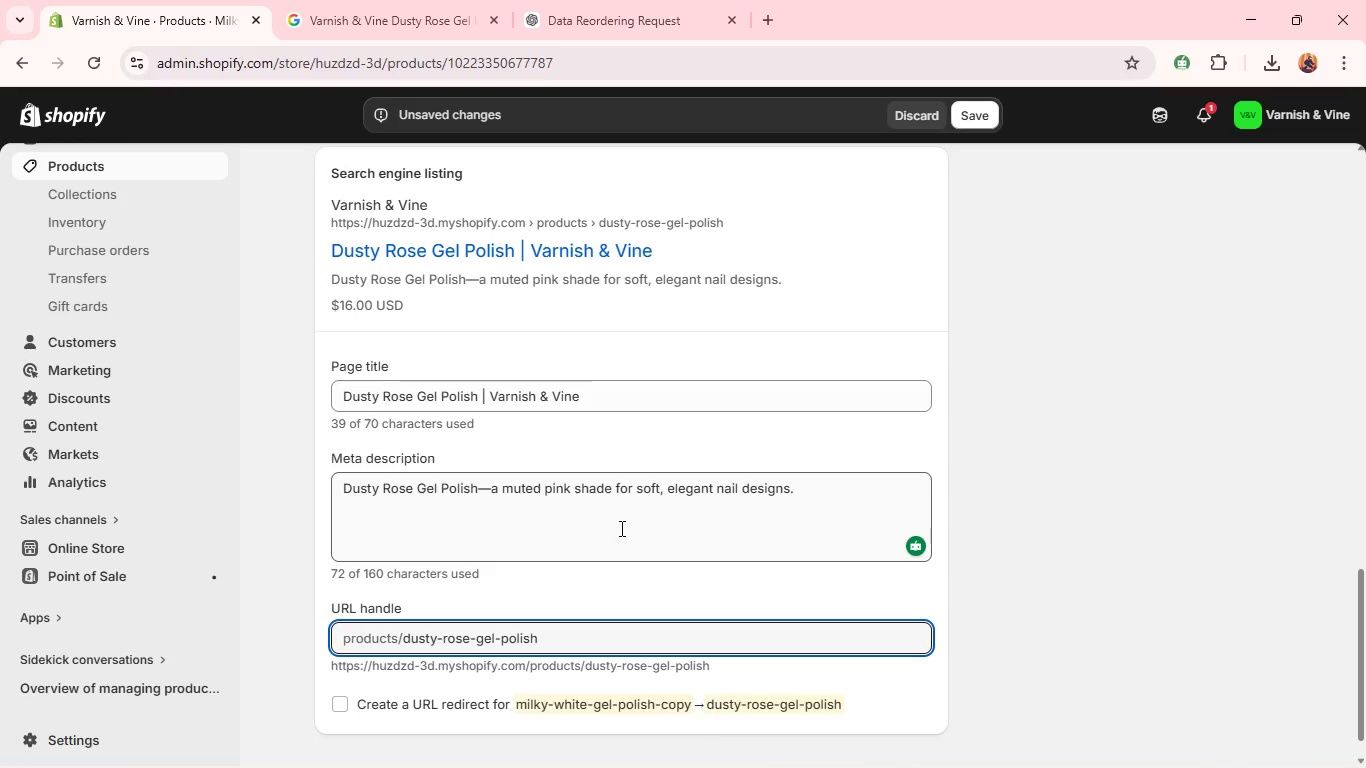 
left_click([624, 526])
 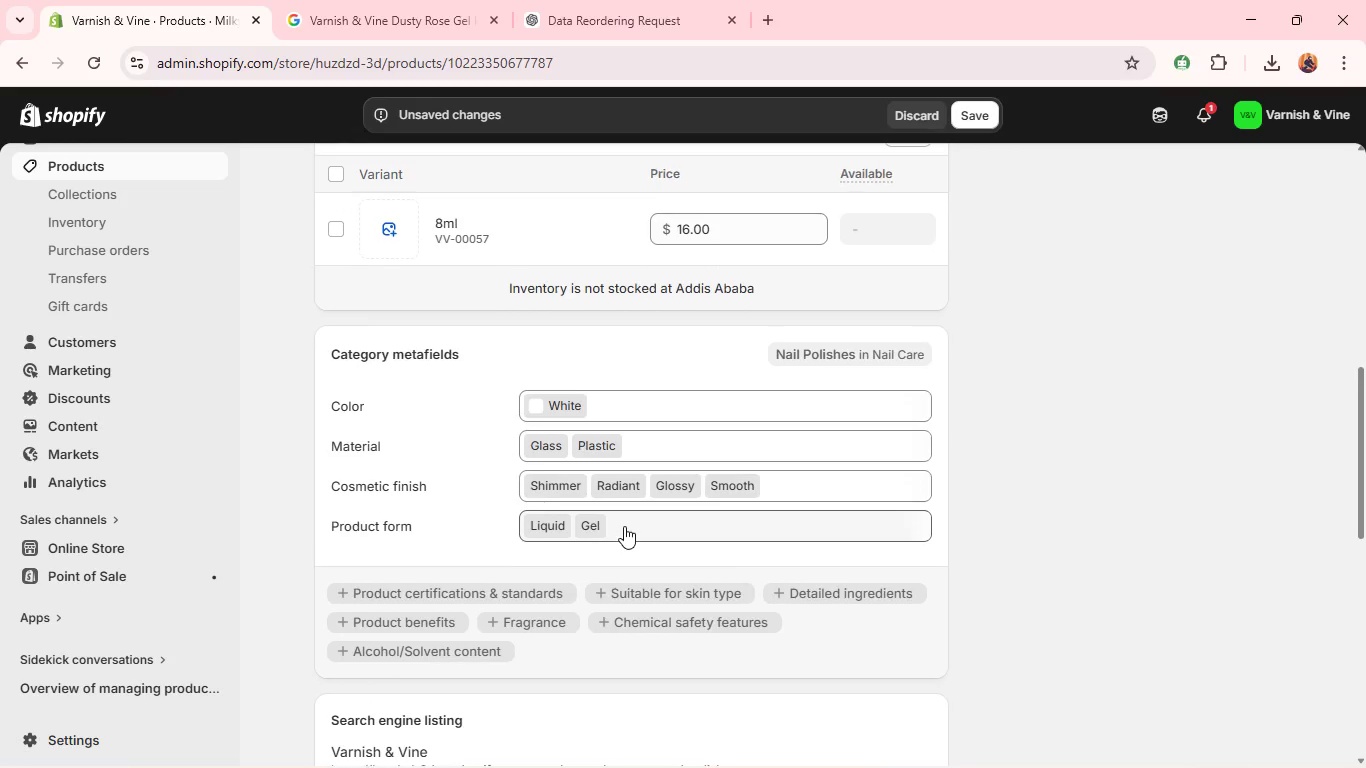 
wait(8.24)
 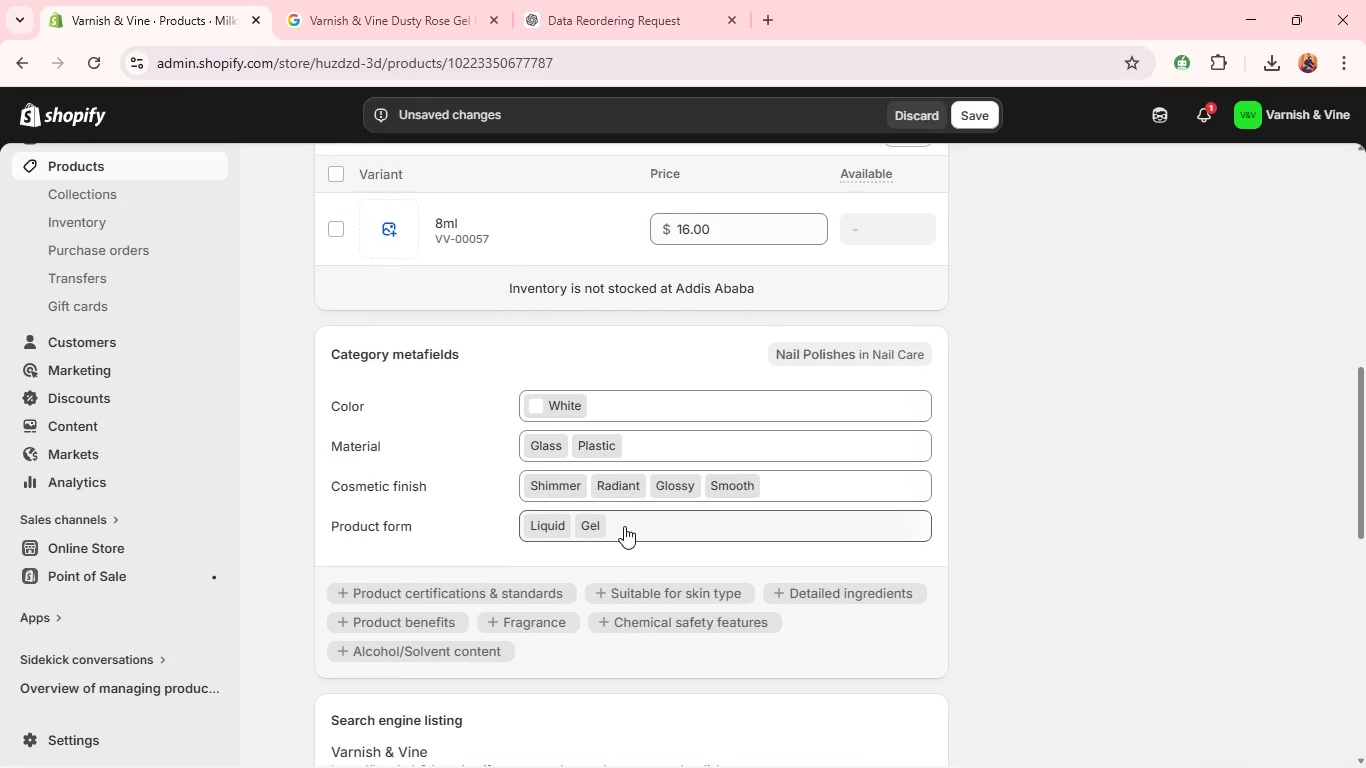 
mouse_move([1075, 494])
 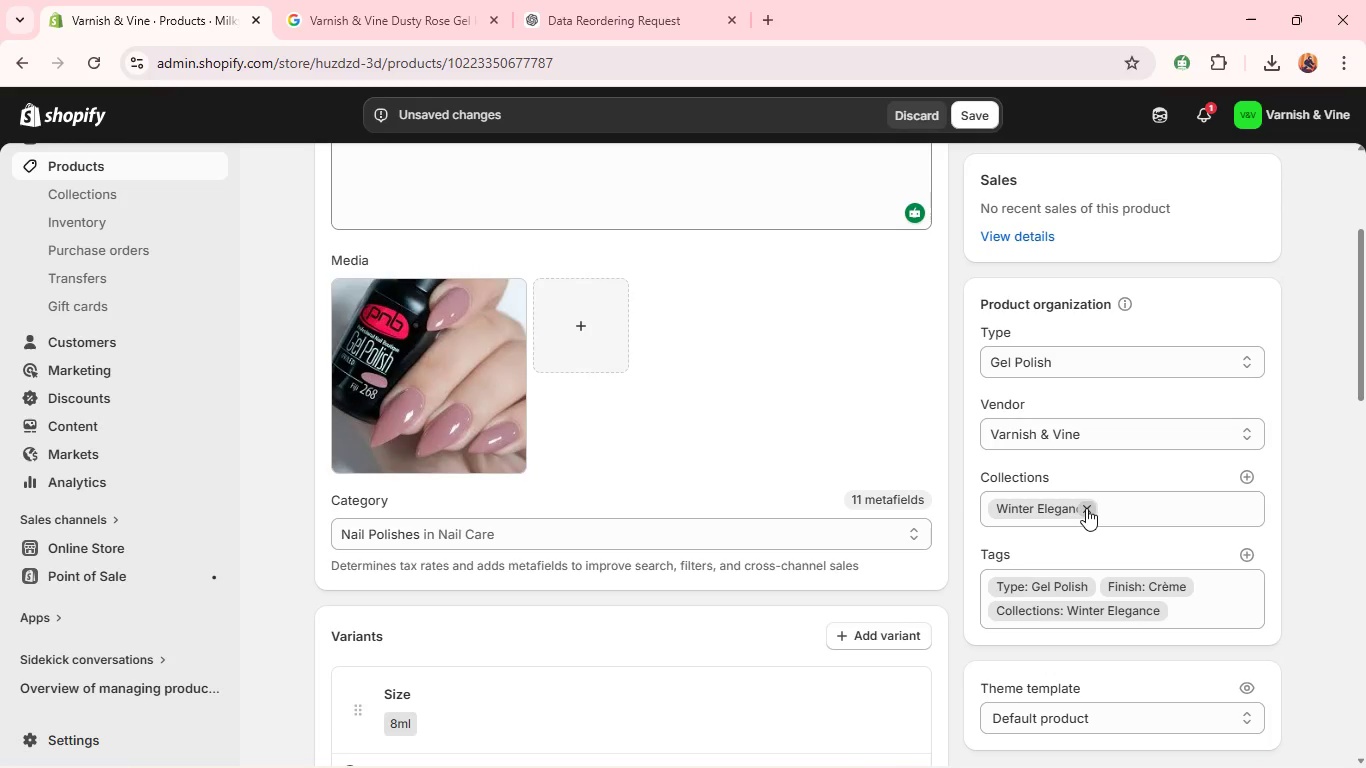 
left_click([1086, 508])
 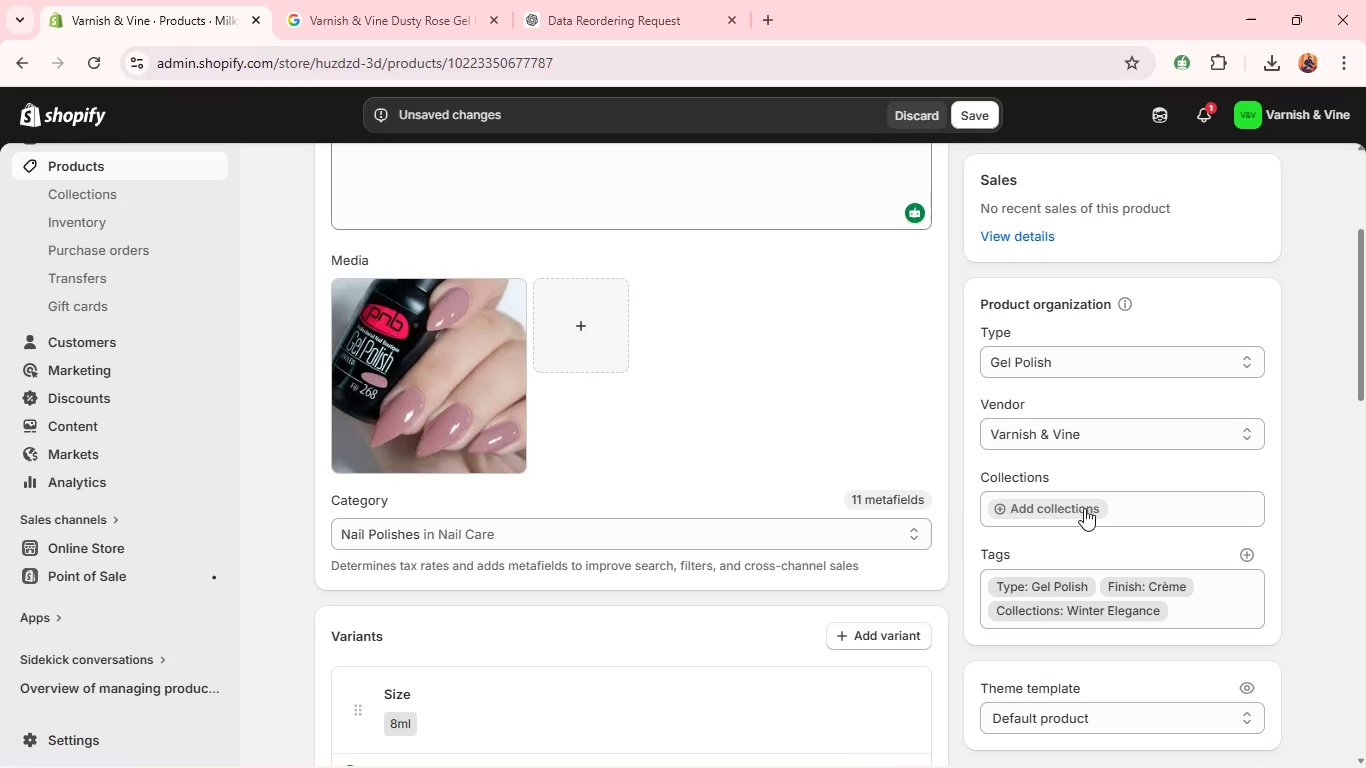 
left_click([1078, 508])
 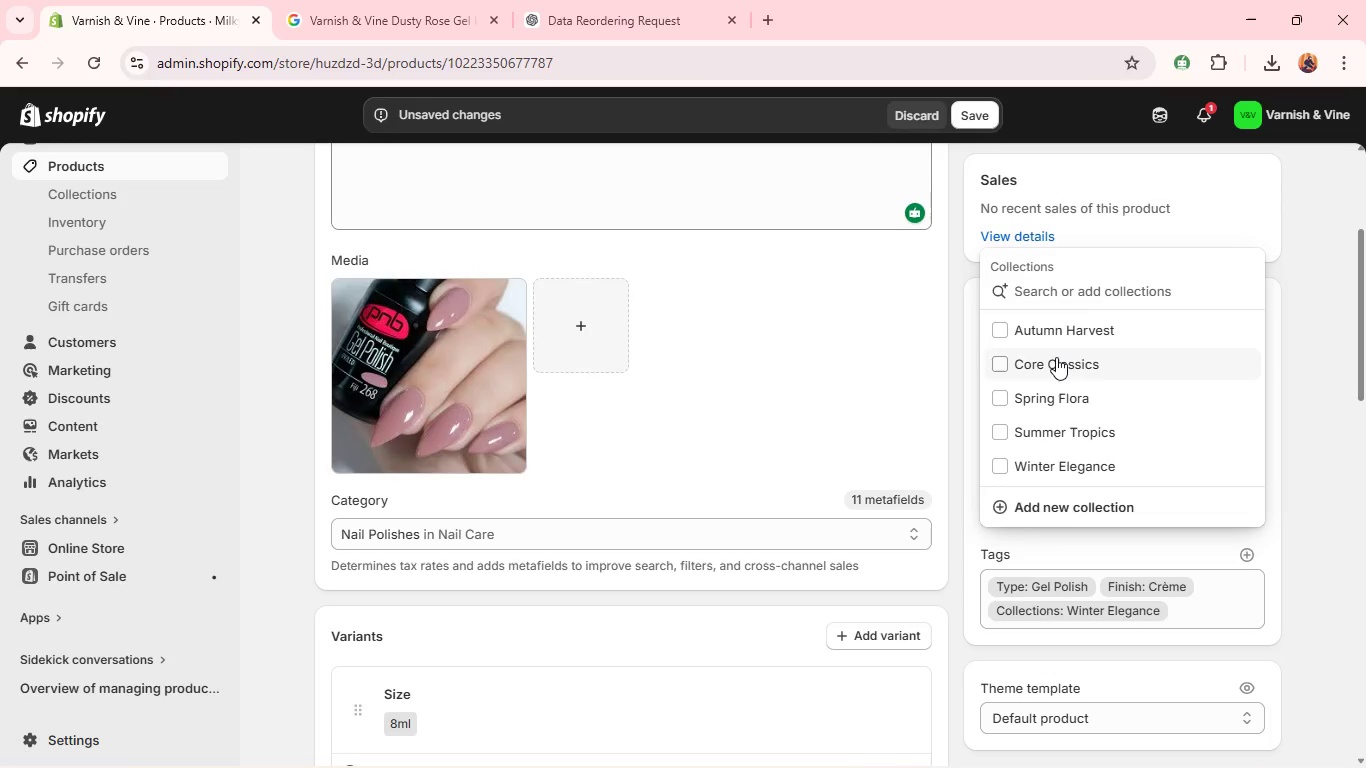 
left_click([1056, 357])
 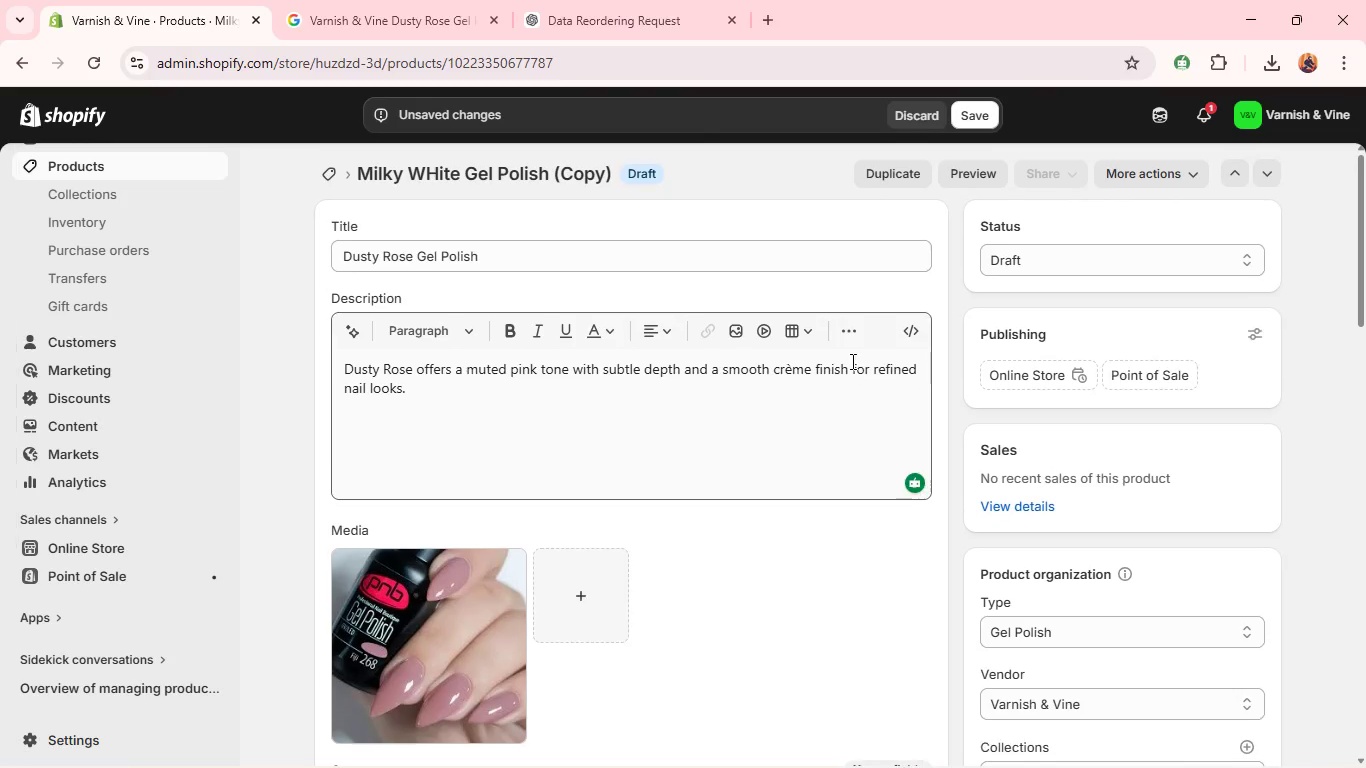 
left_click([1030, 256])
 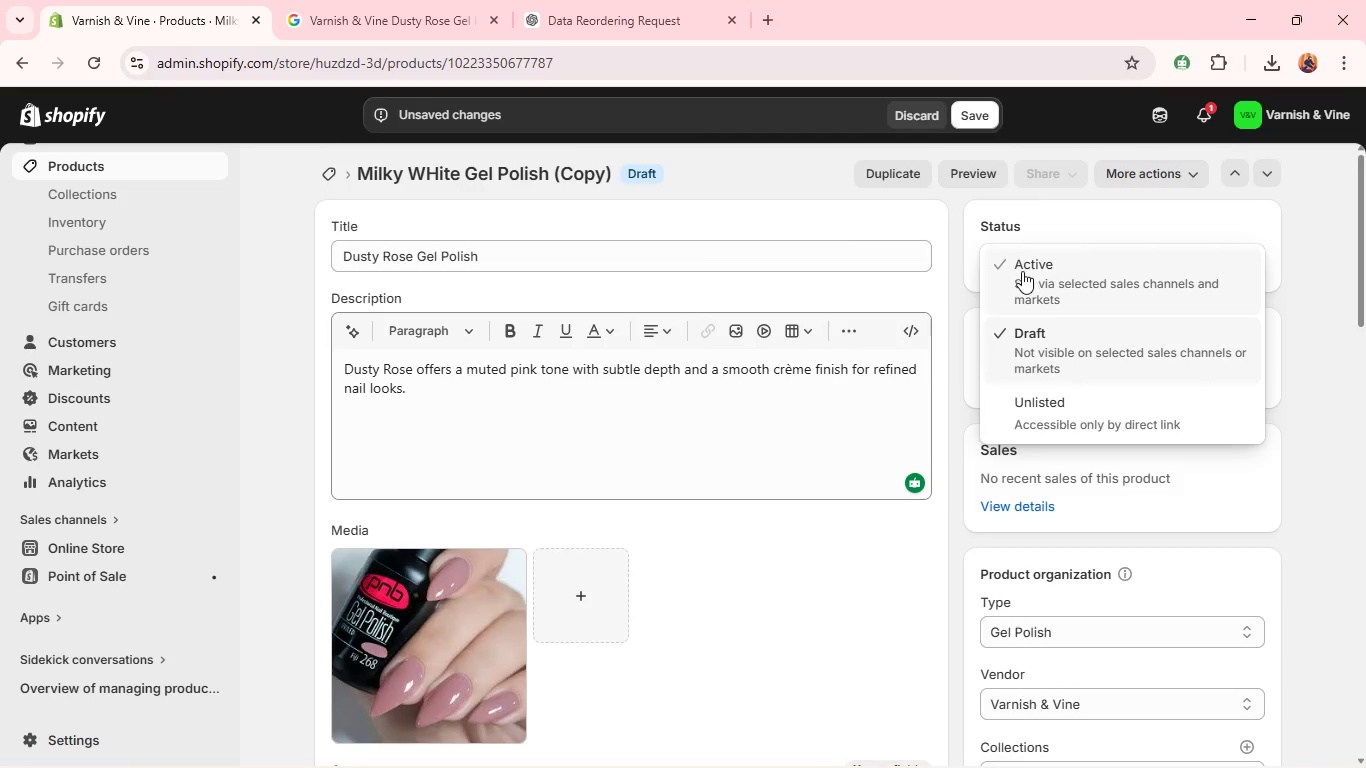 
left_click([1022, 271])
 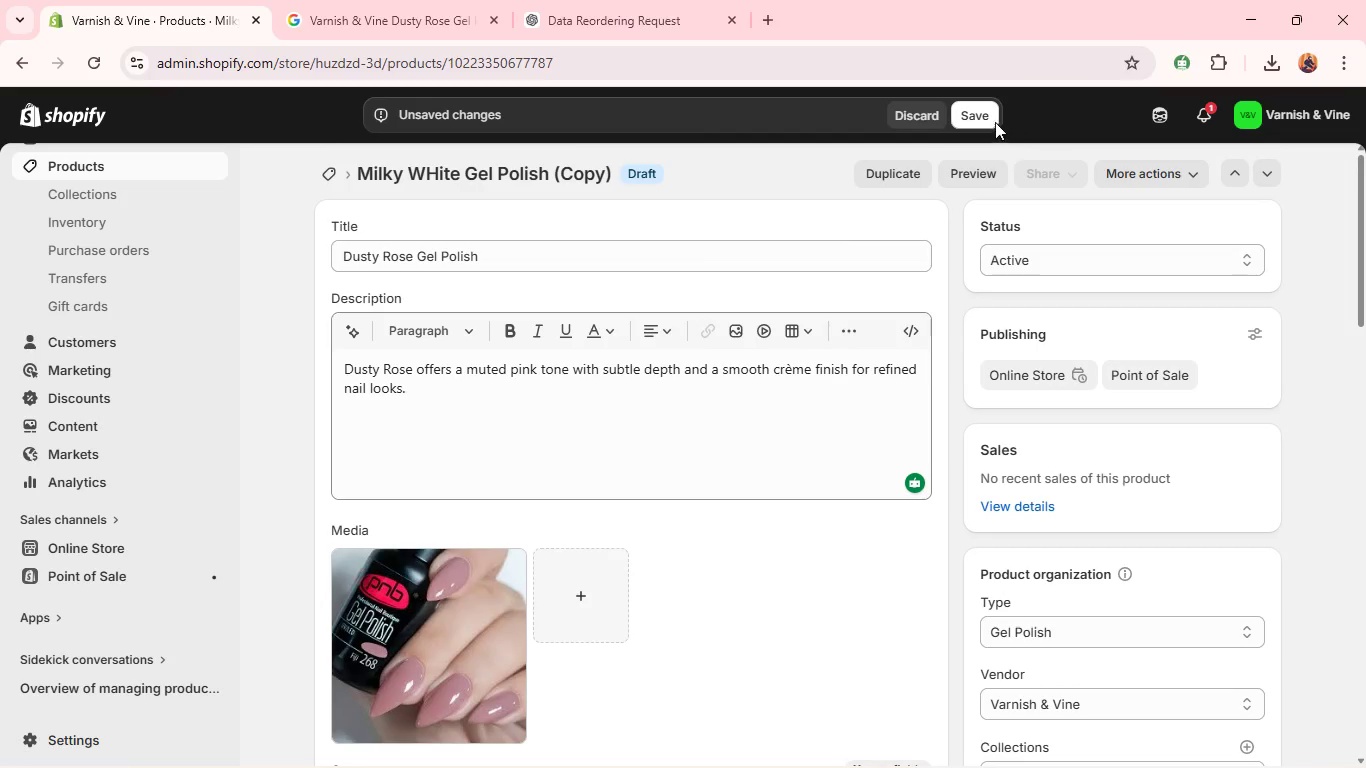 
left_click([985, 118])
 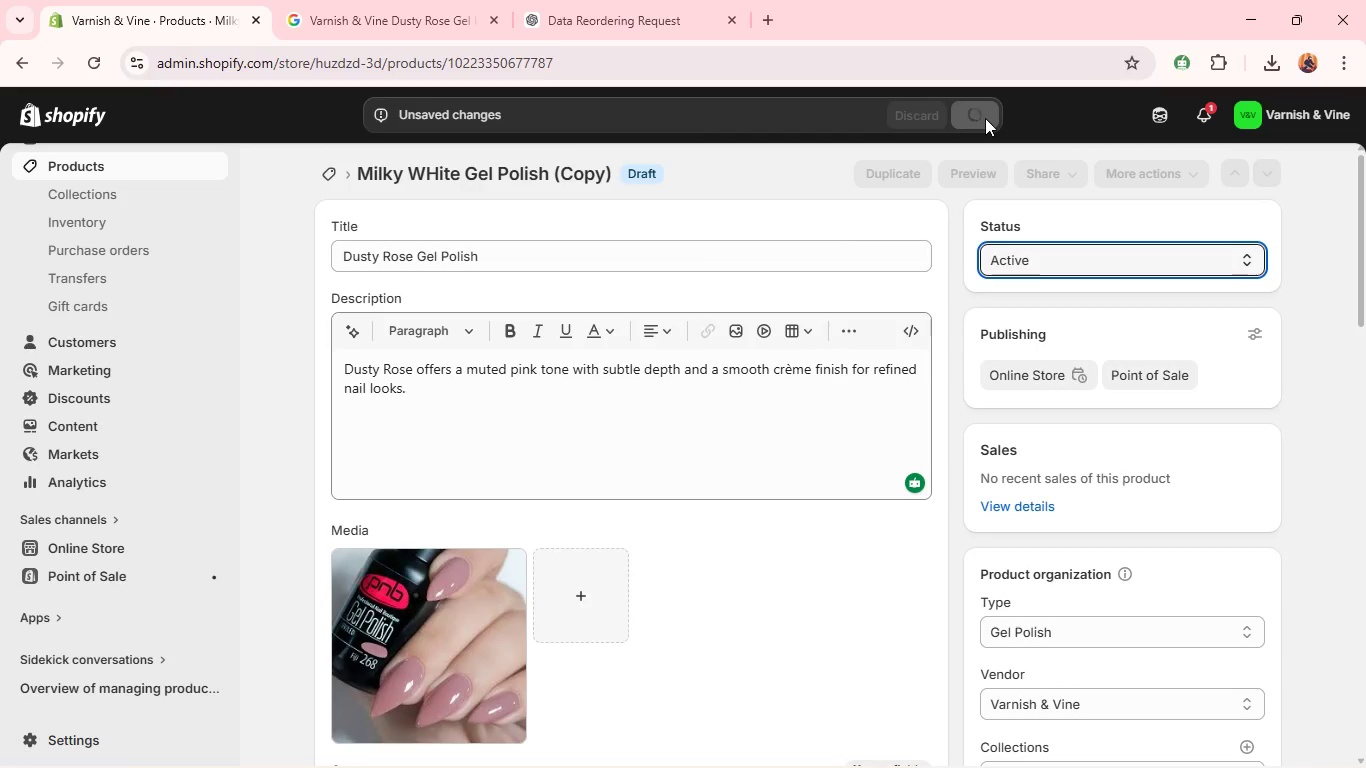 
wait(9.06)
 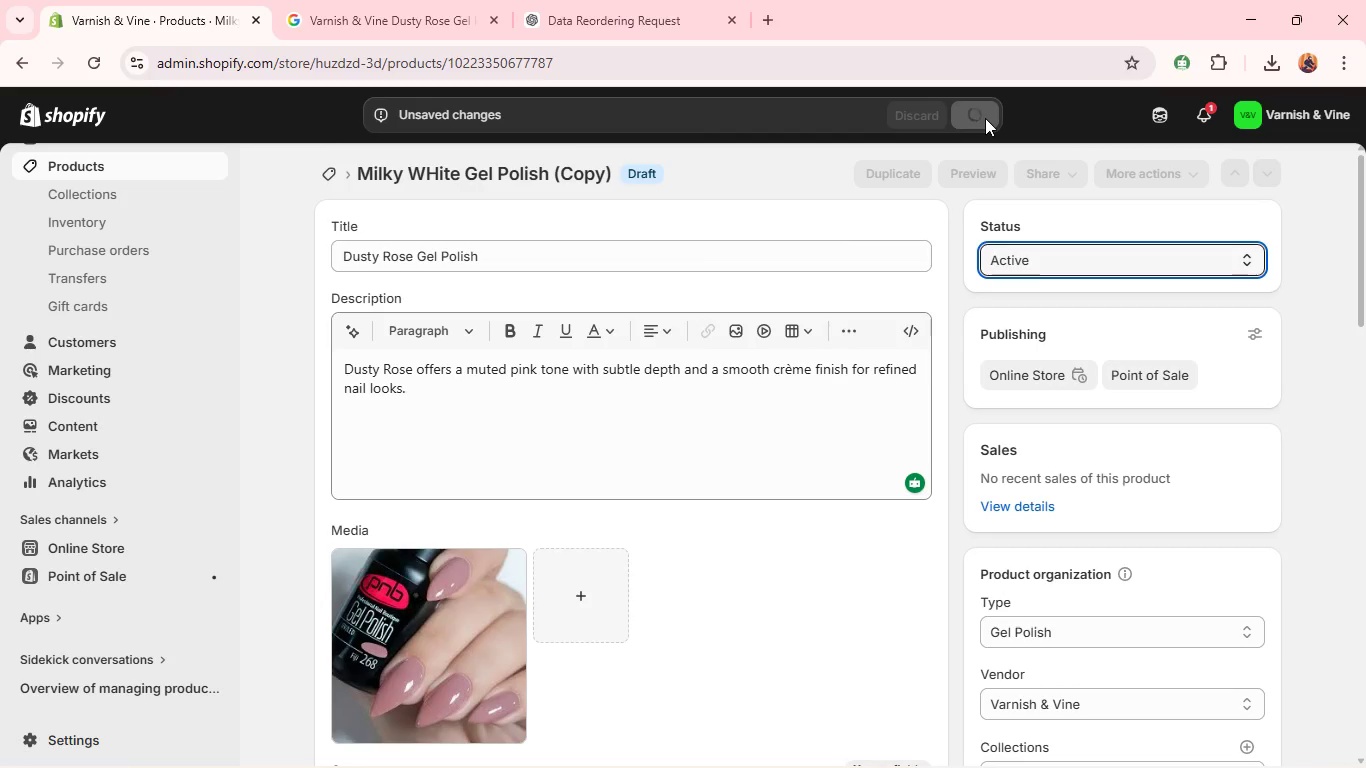 
left_click([905, 171])
 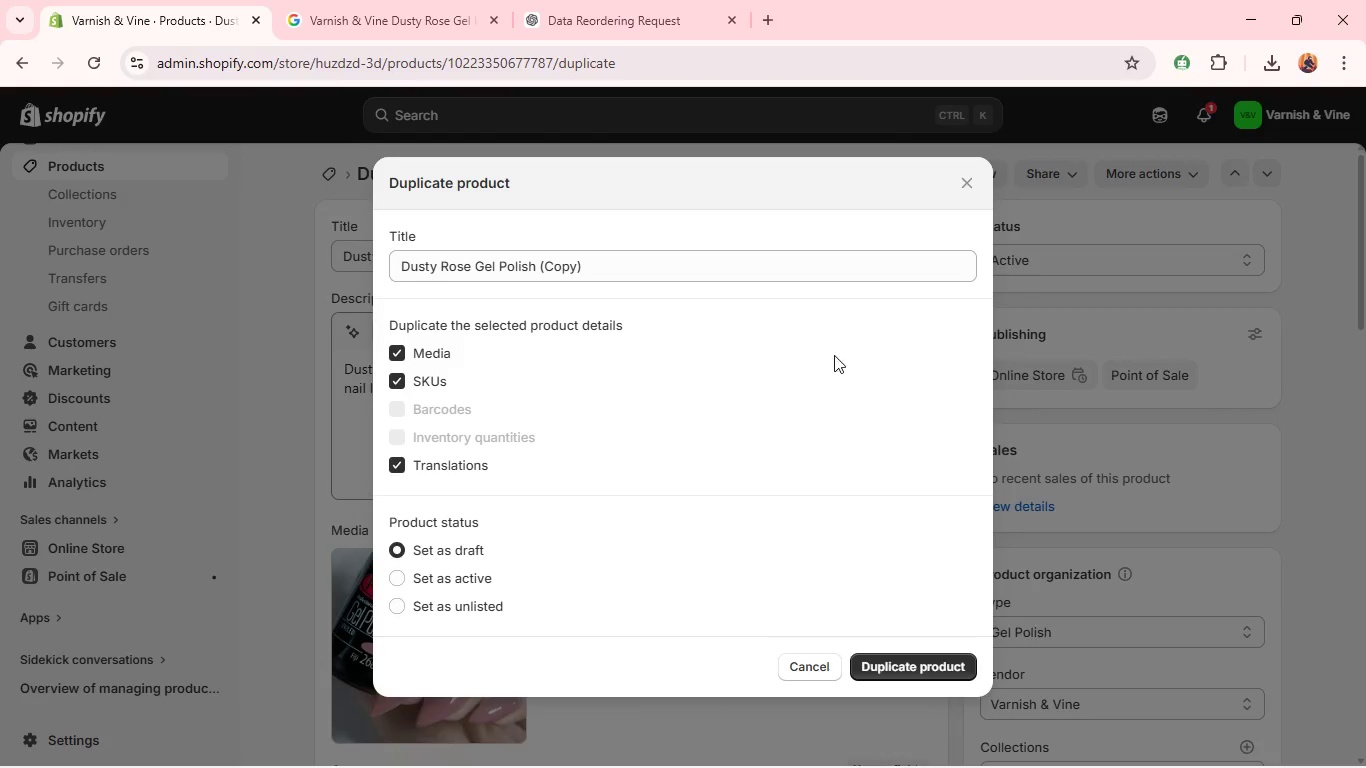 
wait(5.81)
 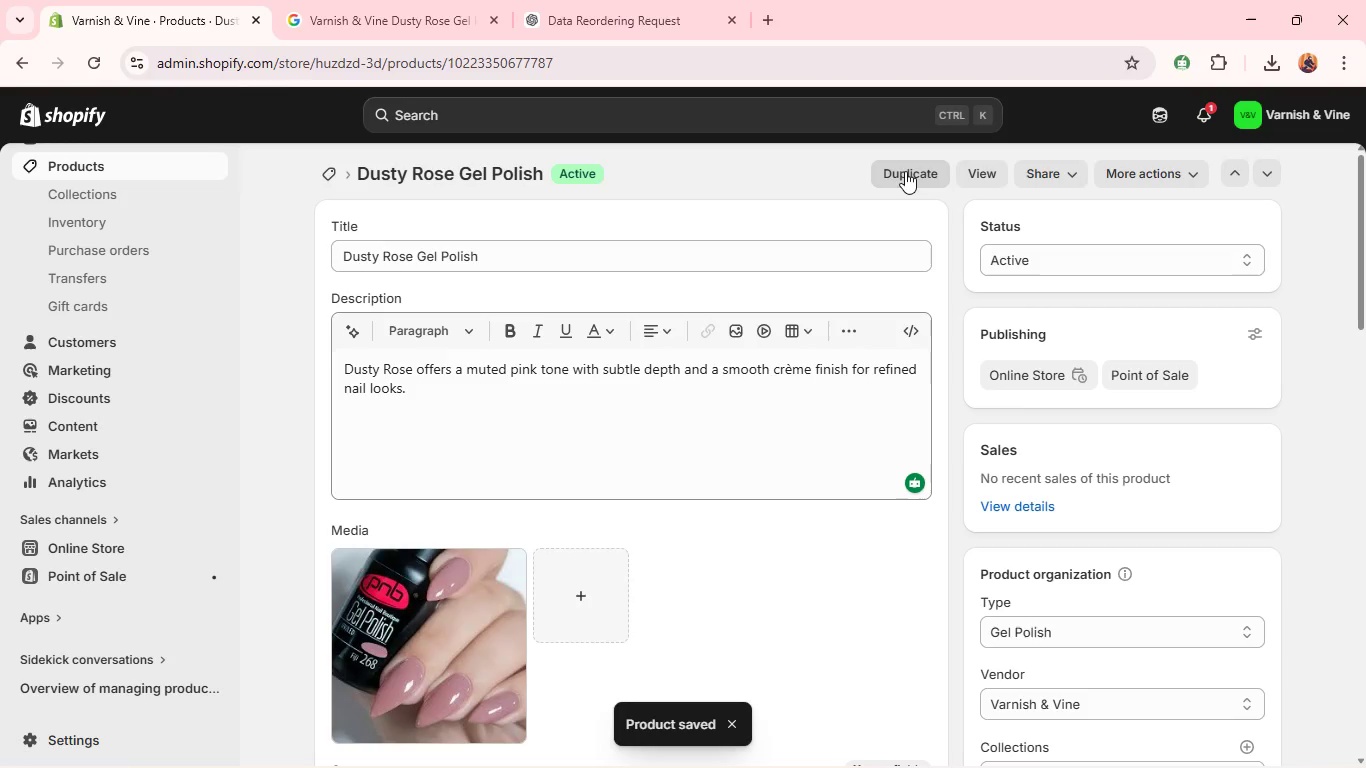 
left_click([900, 672])
 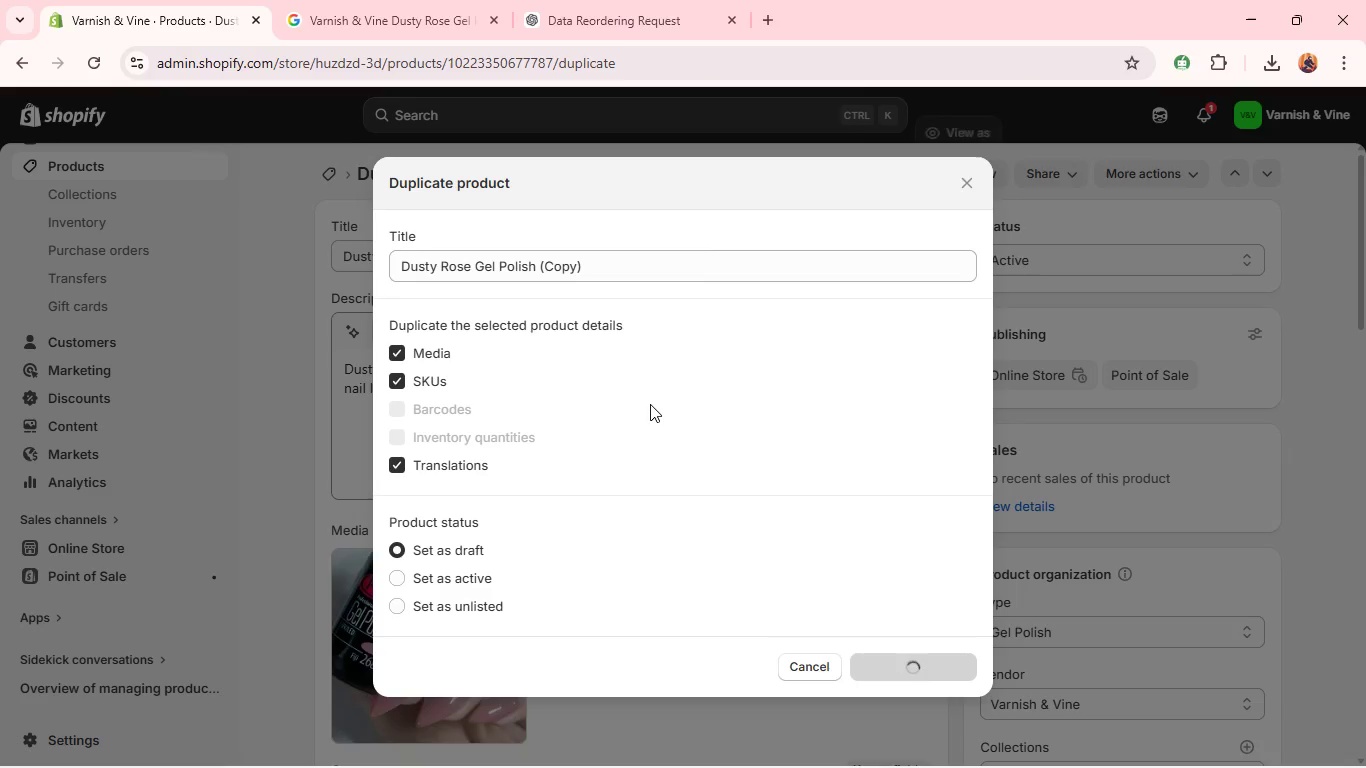 
wait(8.23)
 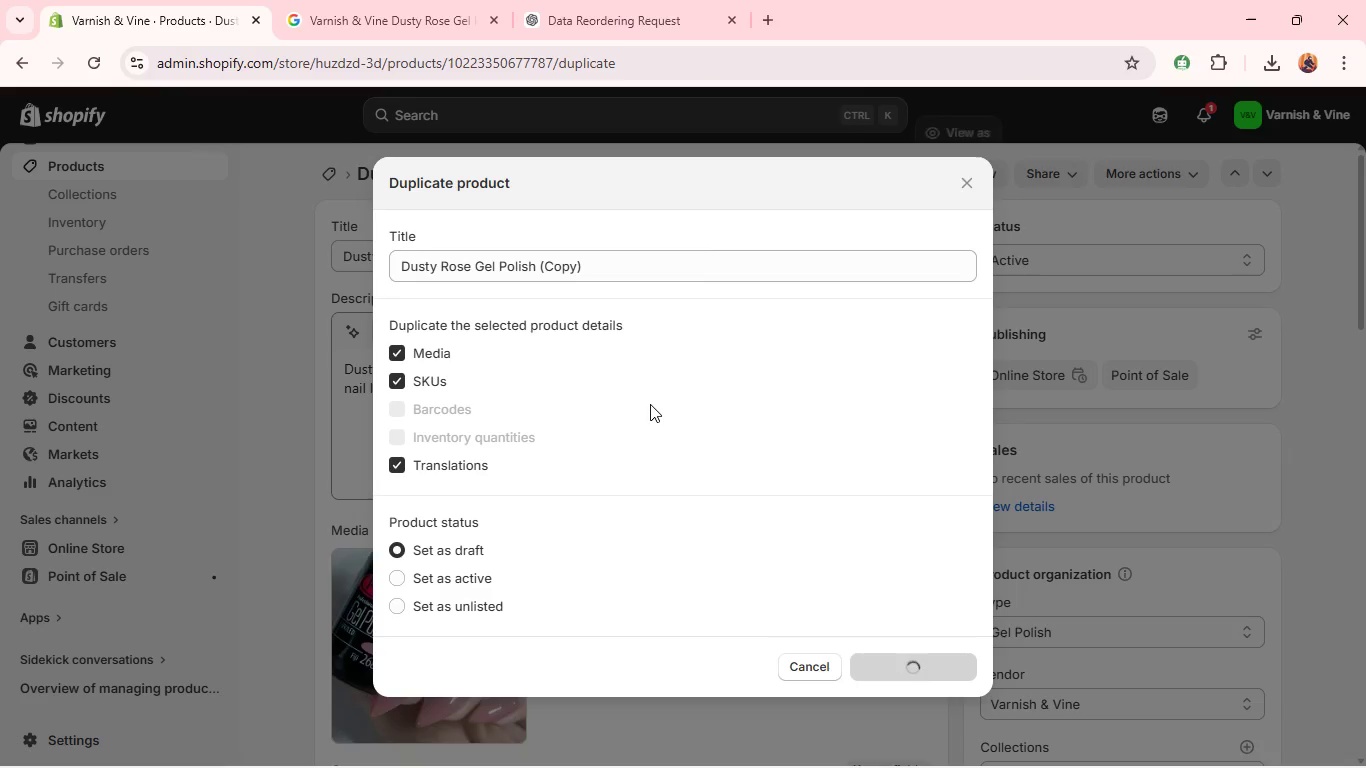 
double_click([528, 264])
 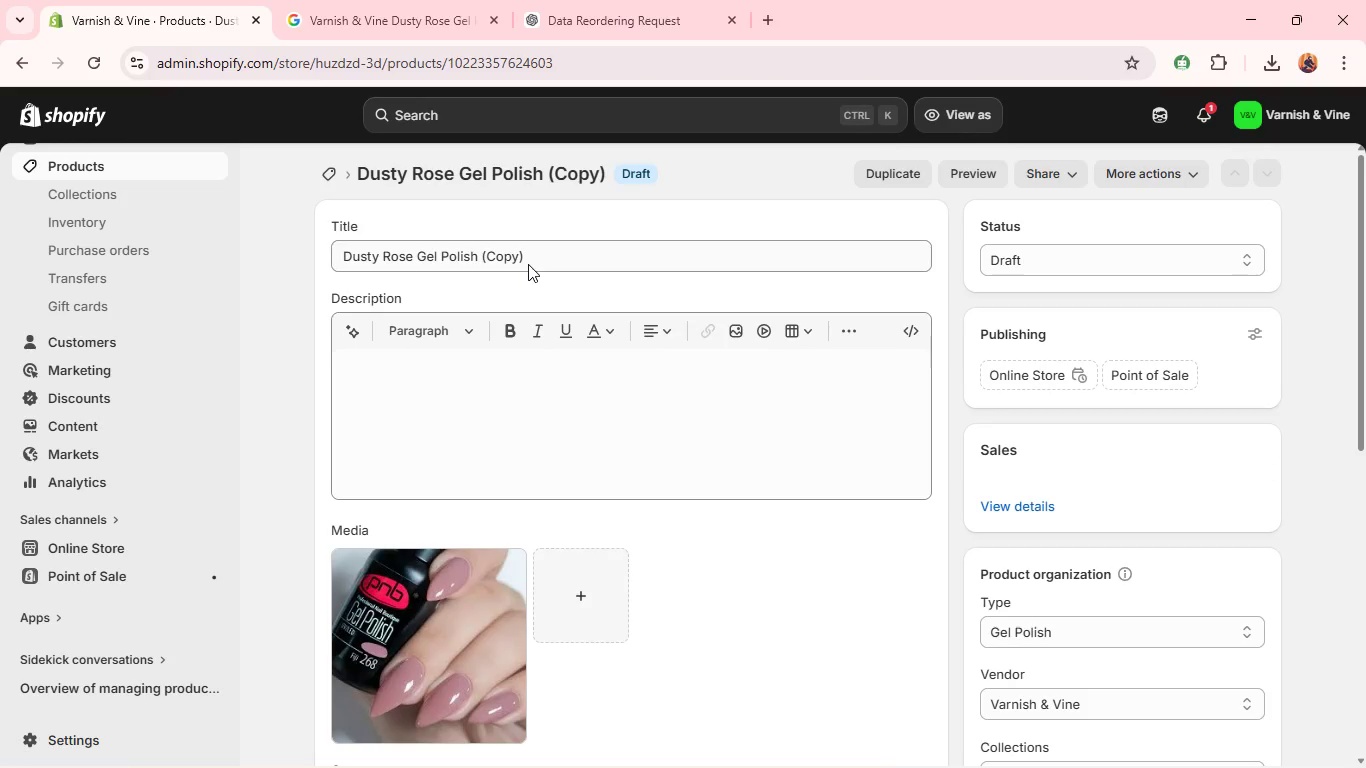 
triple_click([528, 264])
 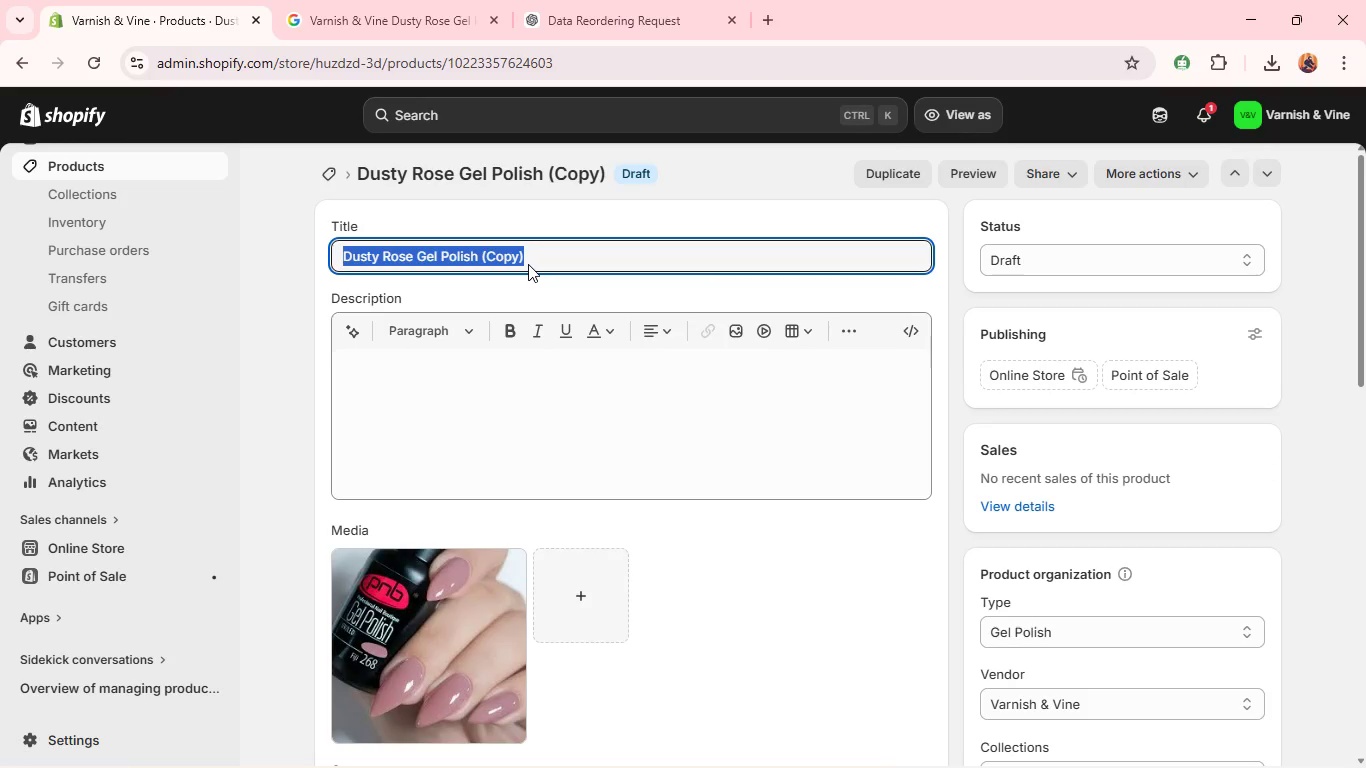 
triple_click([528, 264])
 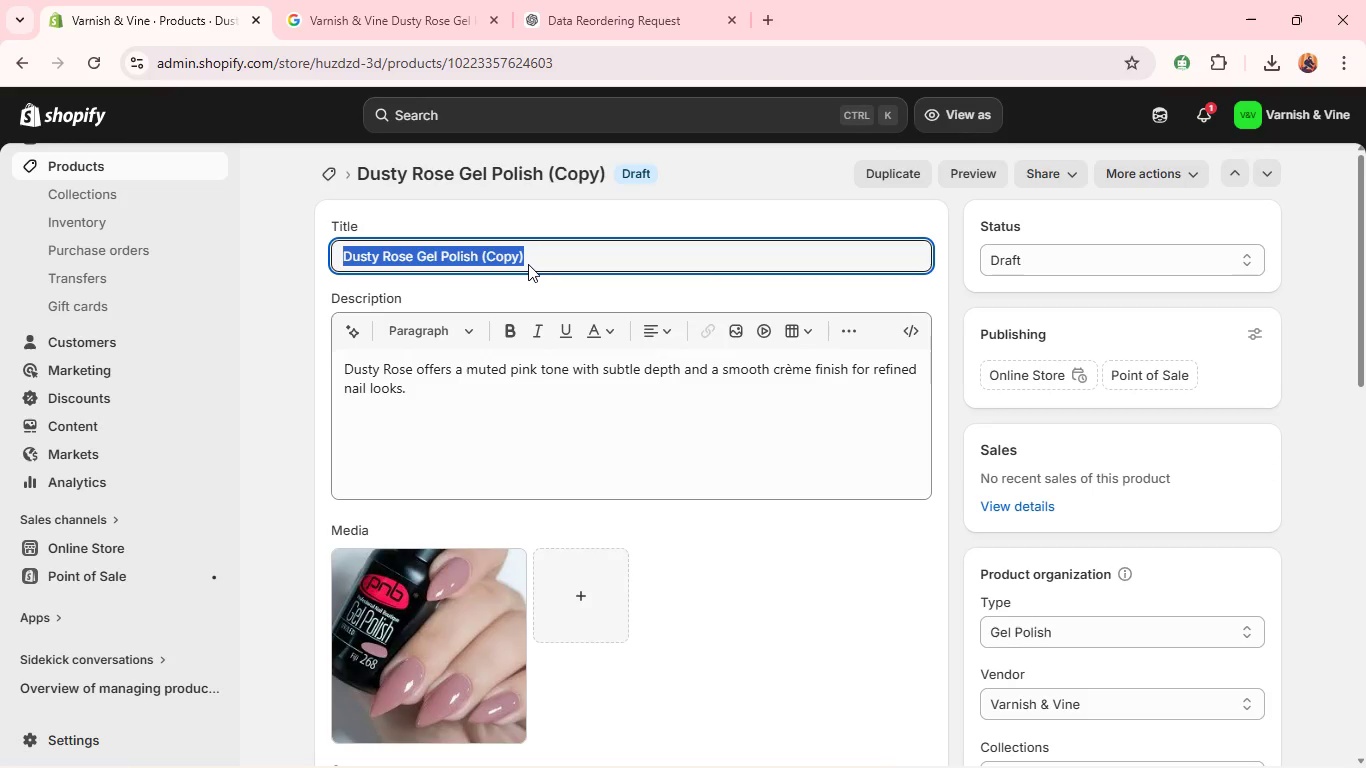 
type(Tai)
key(Backspace)
type(upe EL)
key(Backspace)
type(legance Gel Polish )
 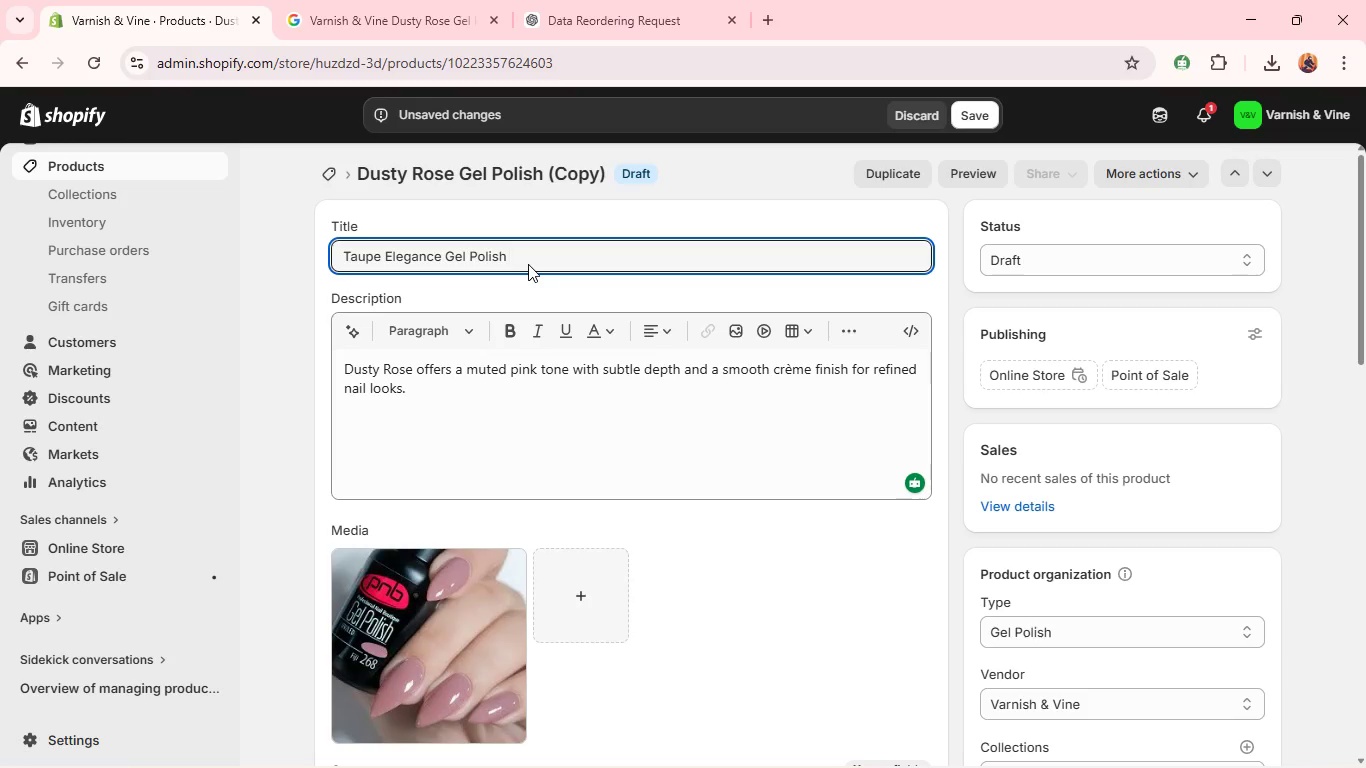 
key(Control+A)
 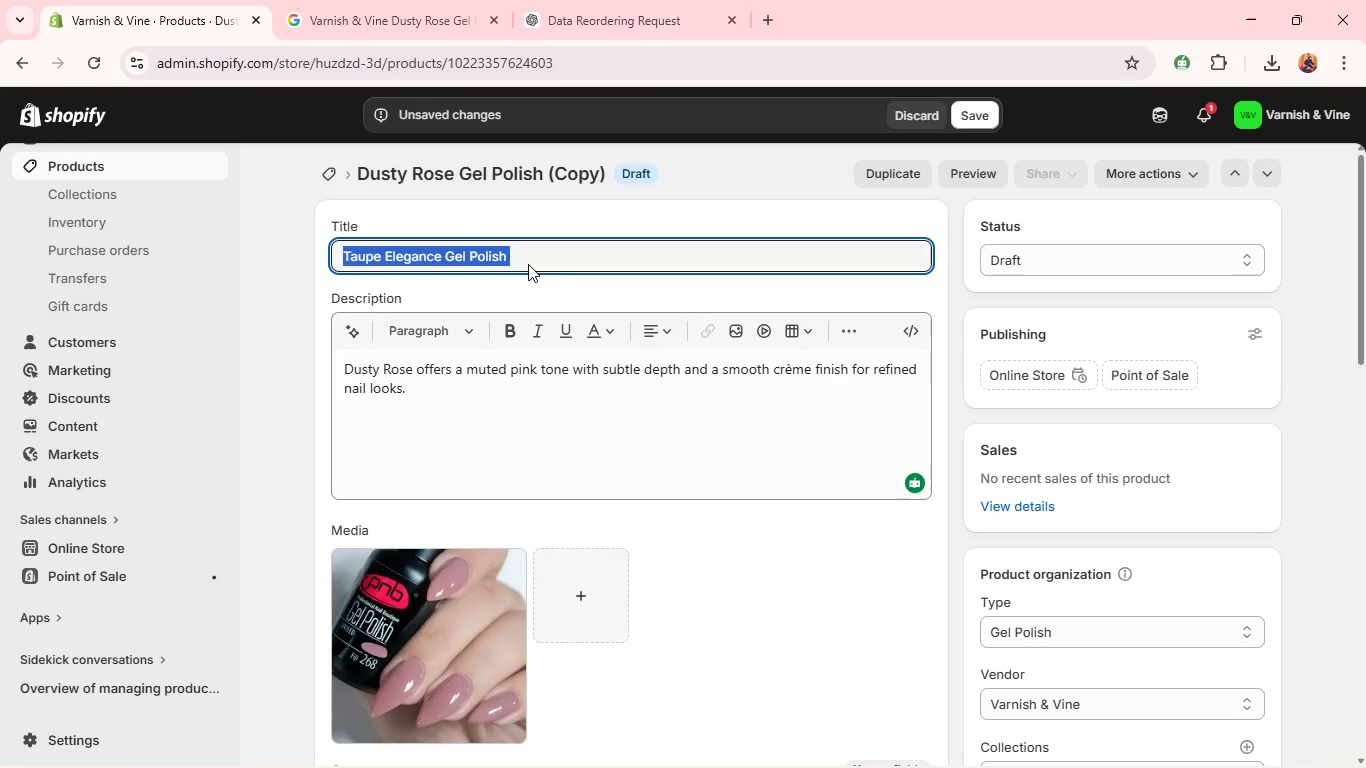 
key(Control+C)
 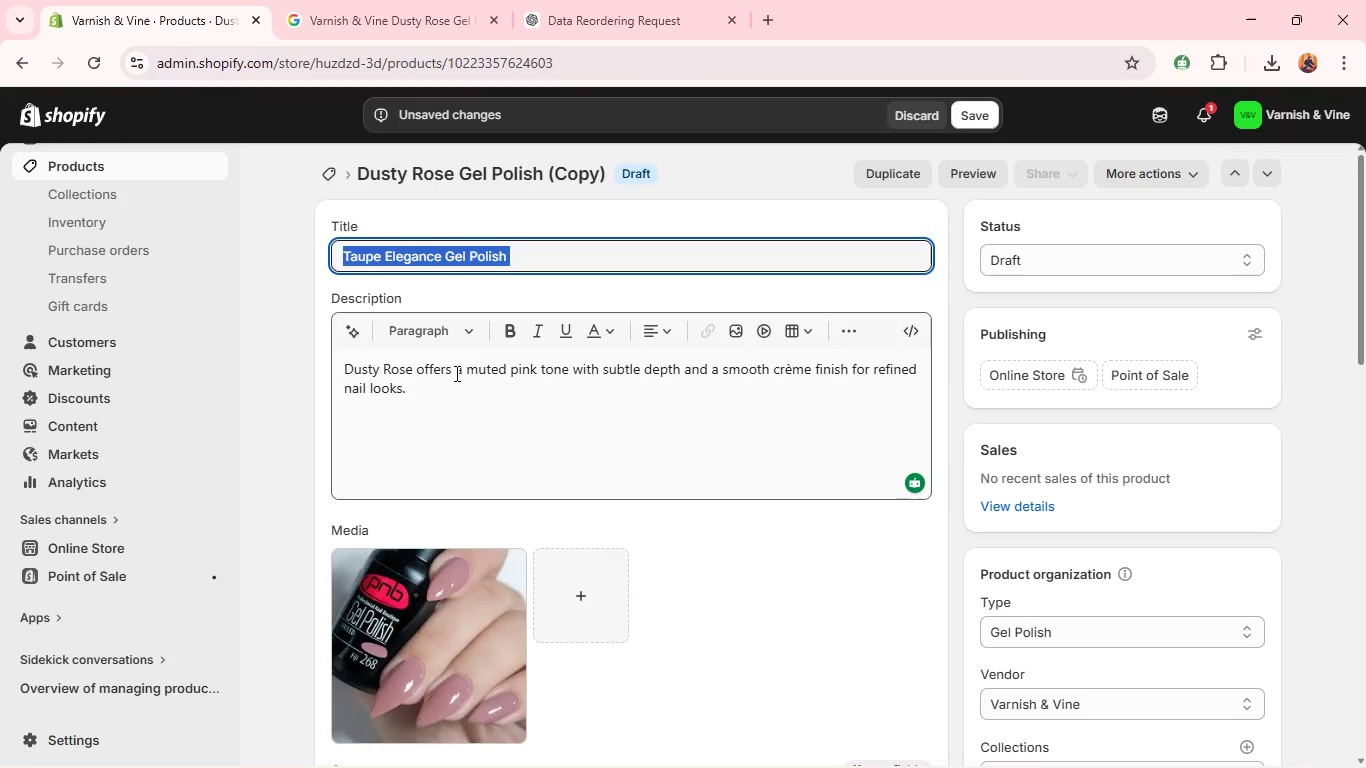 
left_click([455, 373])
 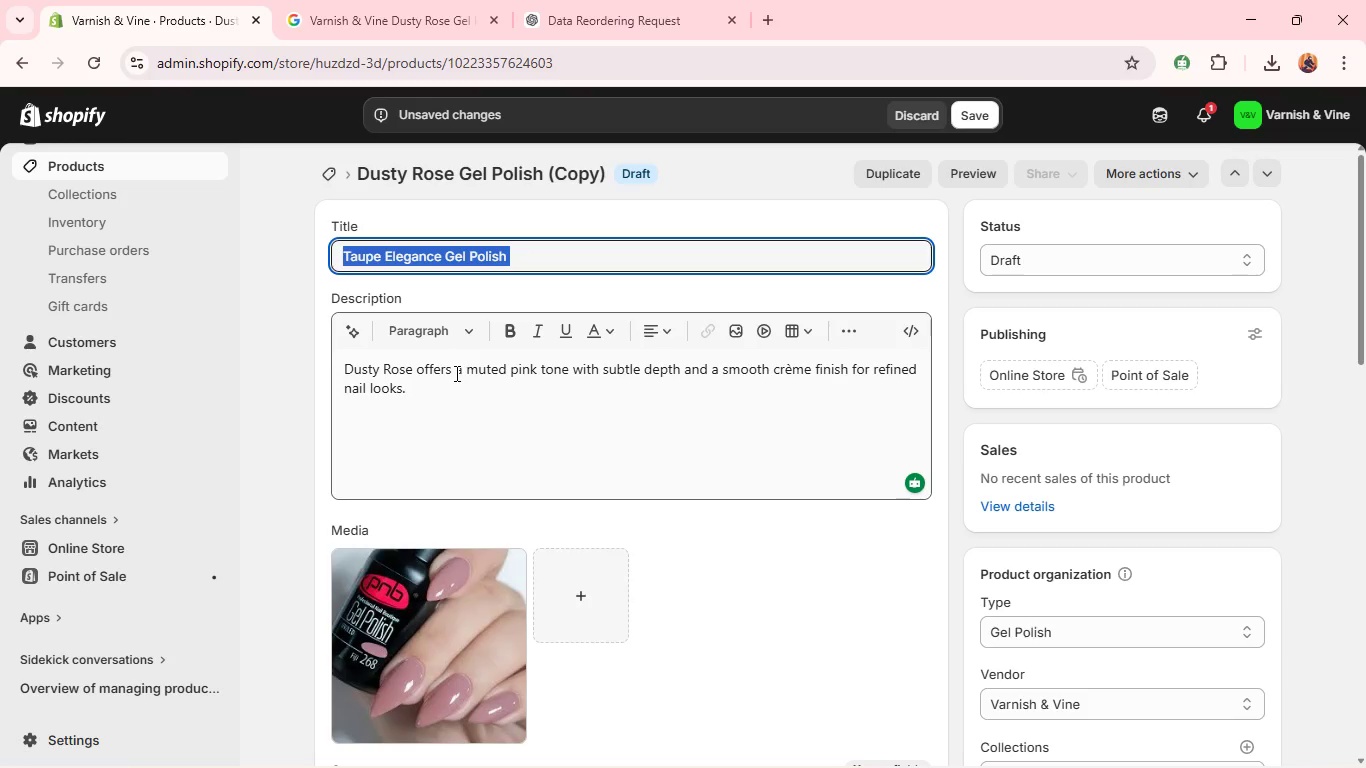 
key(Control+ControlLeft)
 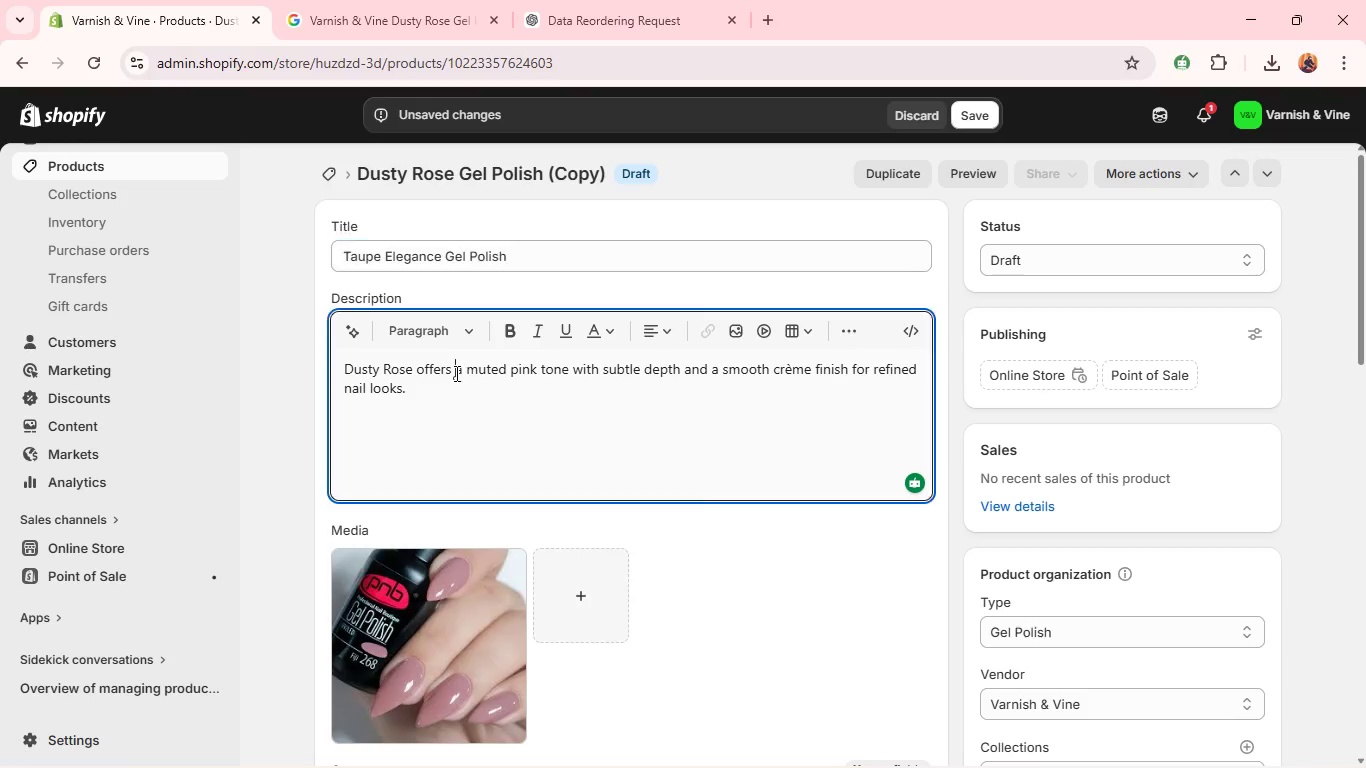 
key(Control+A)
 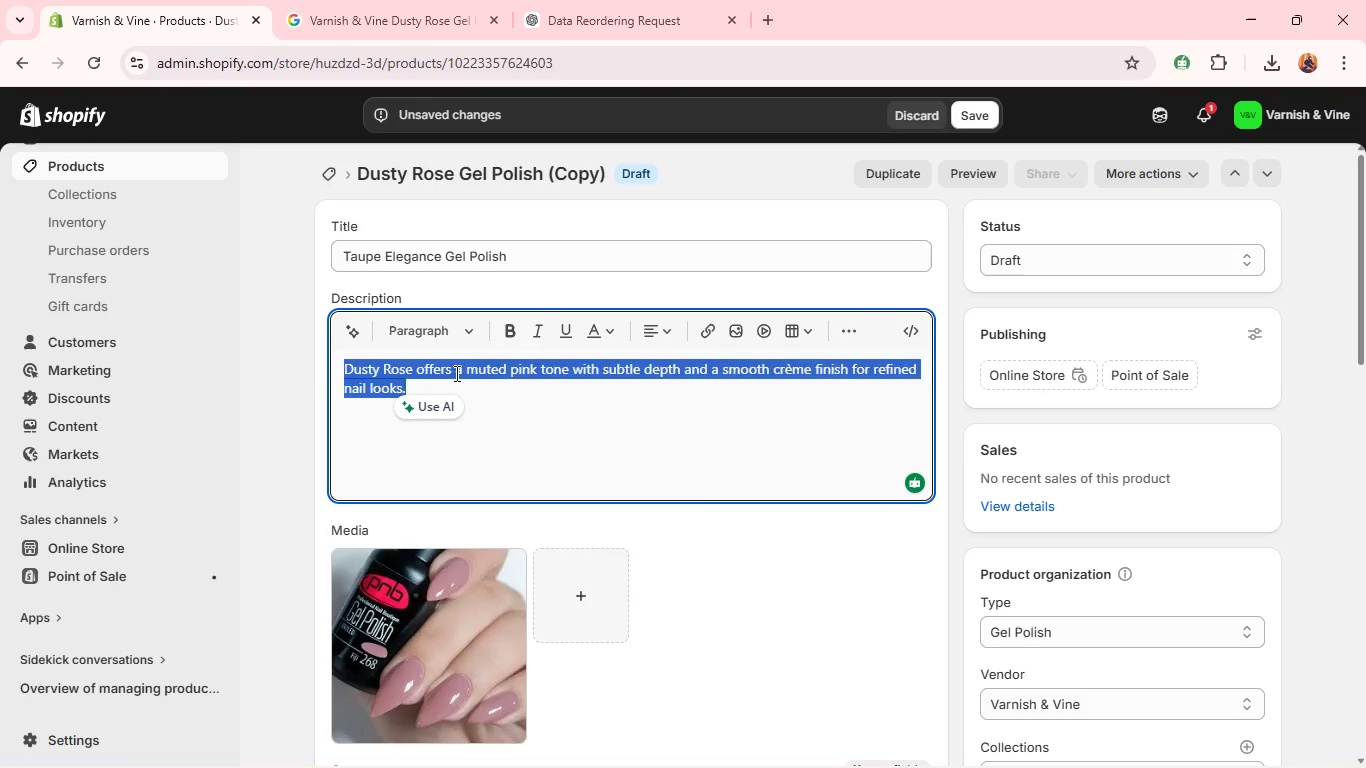 
key(Backspace)
 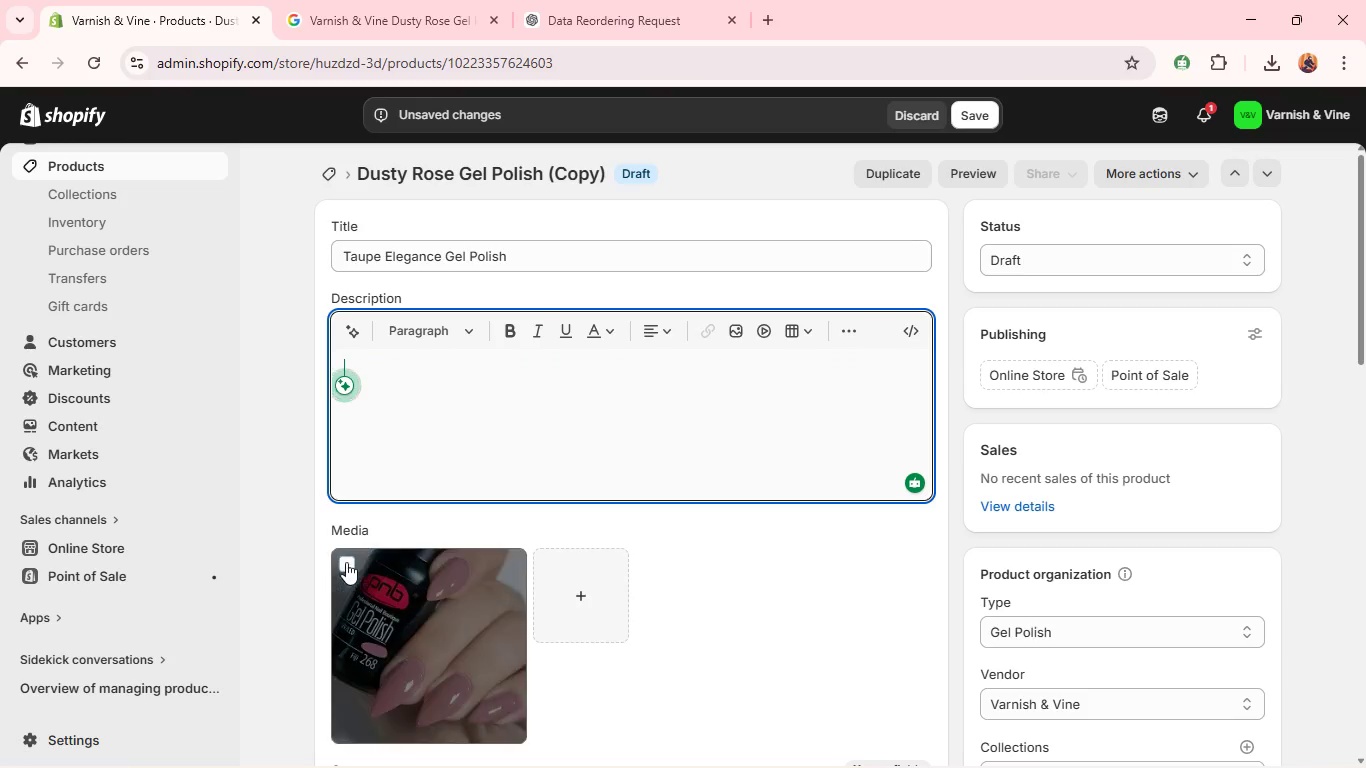 
left_click([347, 562])
 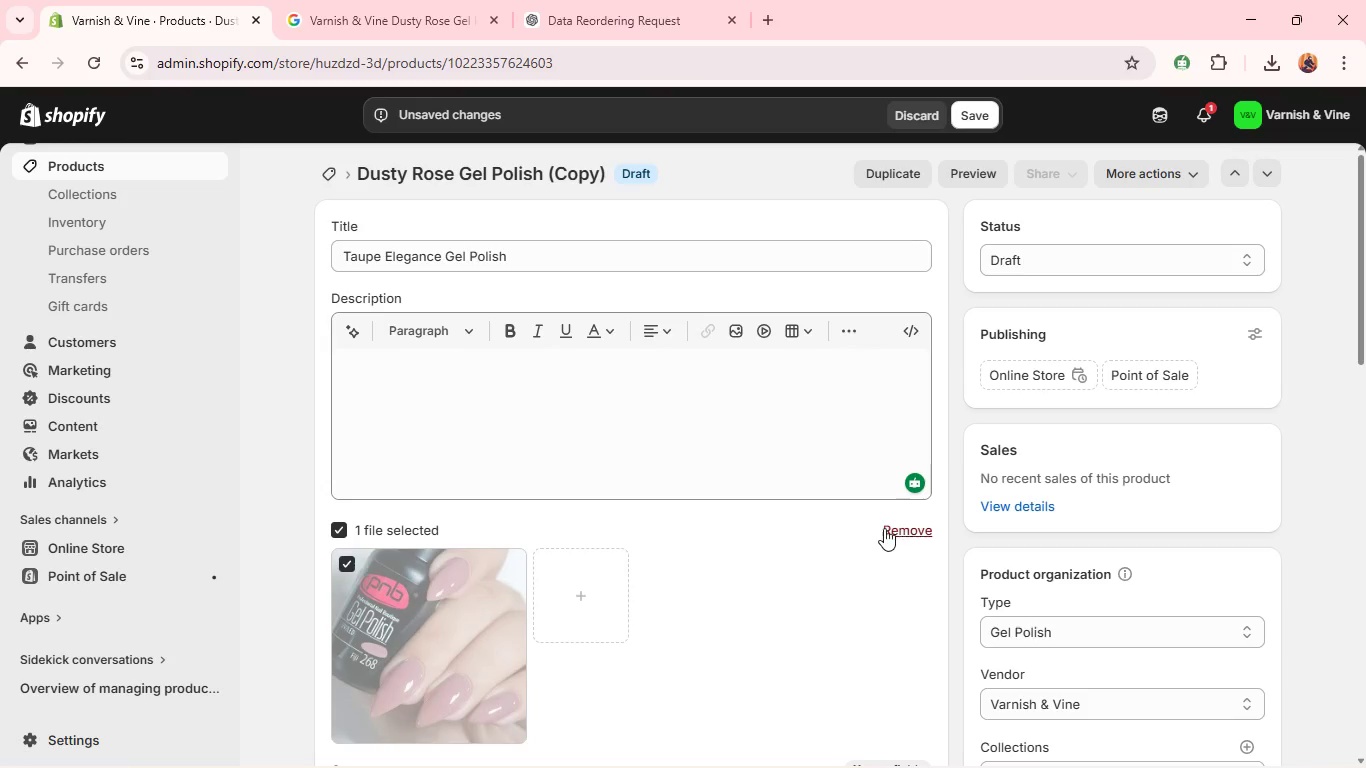 
left_click([894, 528])
 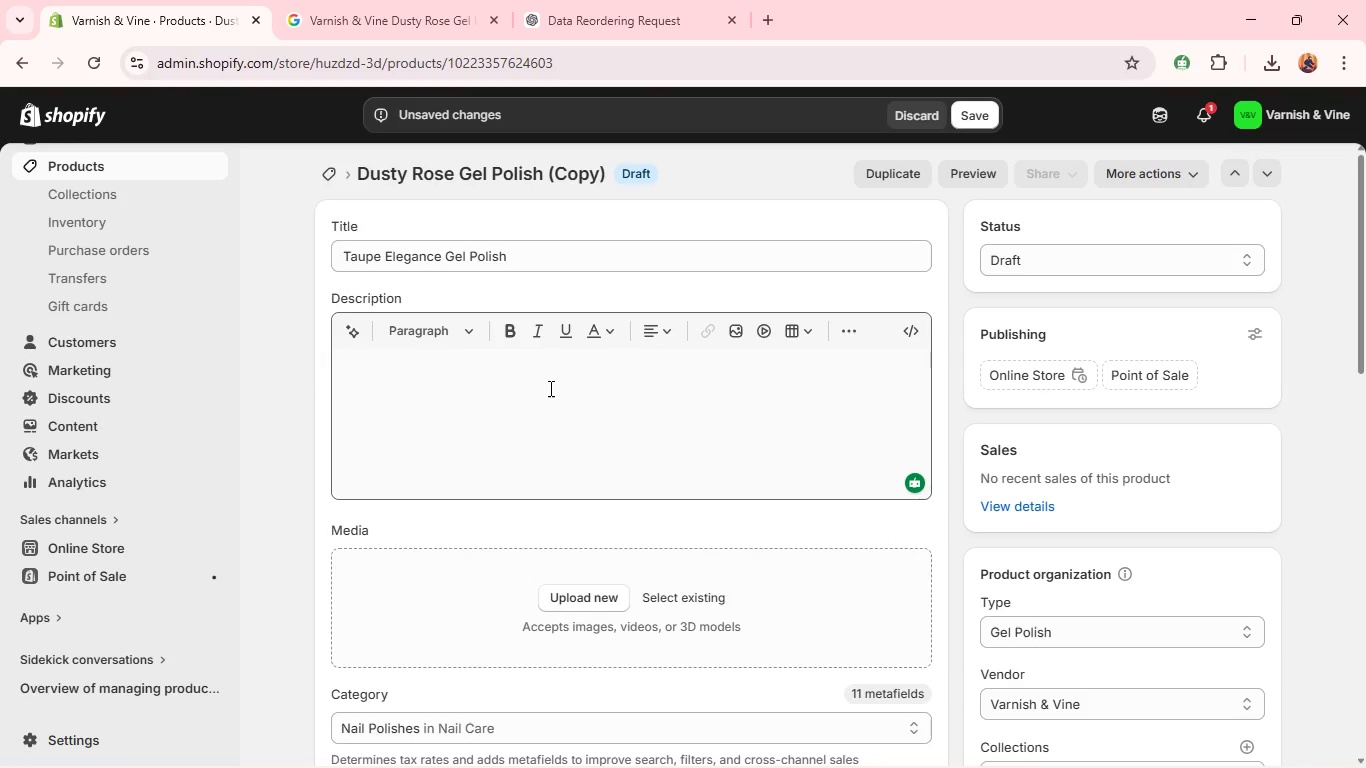 
left_click([549, 387])
 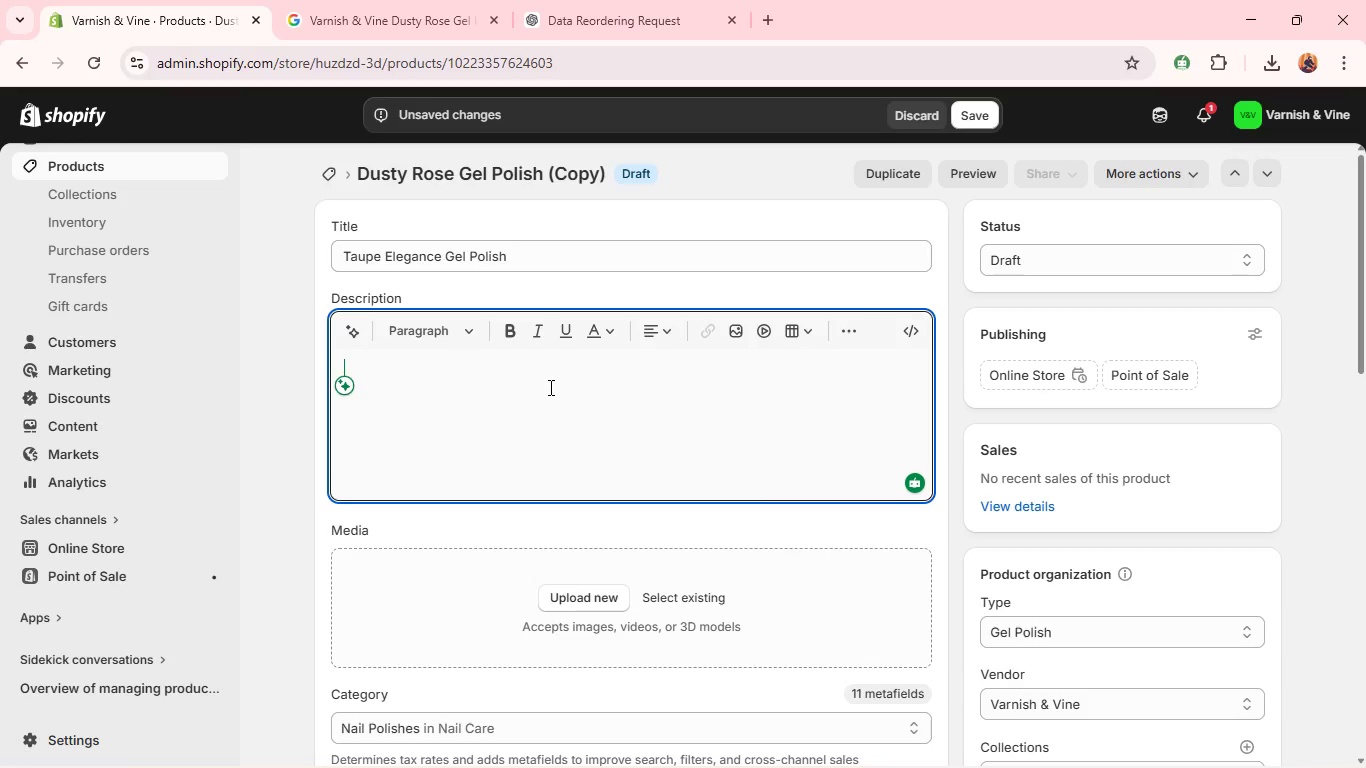 
type(A sophisticated taupe shade with neutral undertones)
 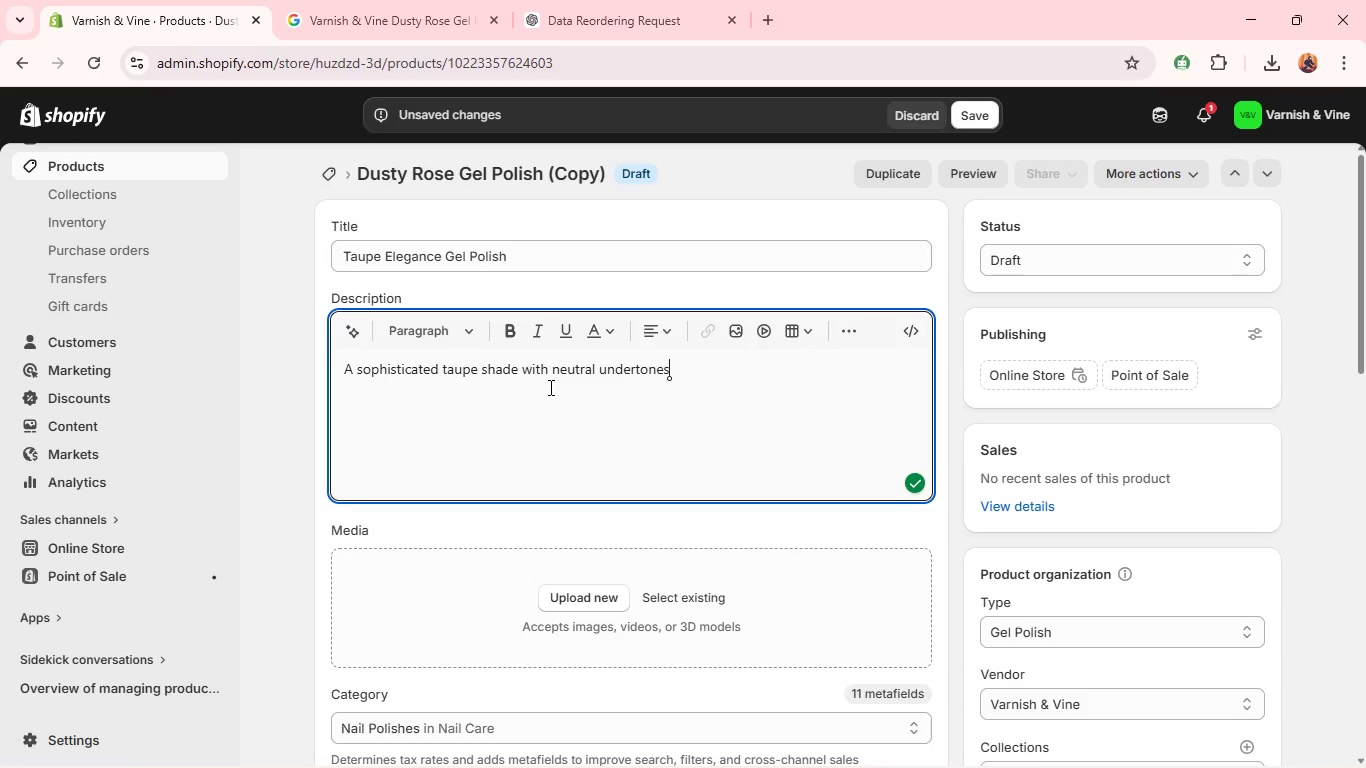 
type( and cream )
key(Backspace)
type(y finish, perfect for versatile nail sy)
key(Backspace)
type(tyles. )
 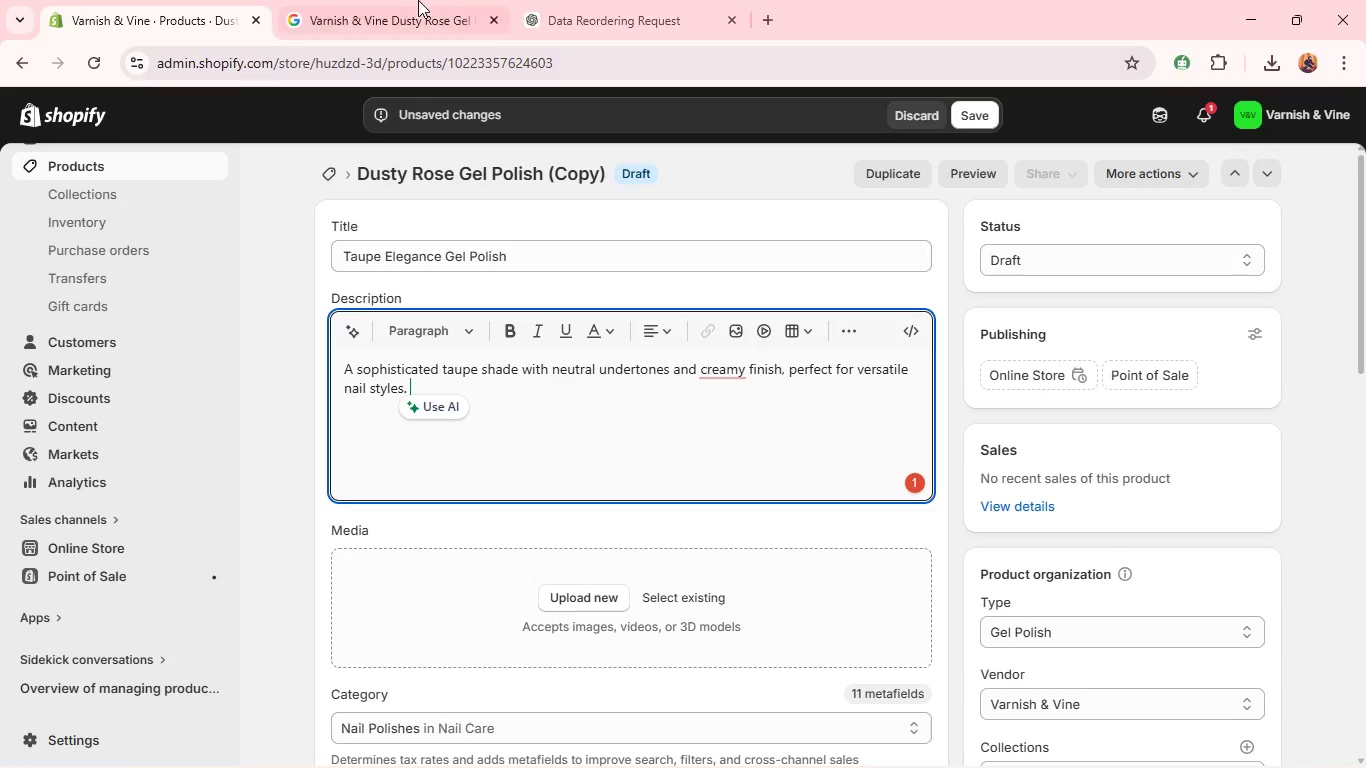 
left_click([579, 1])
 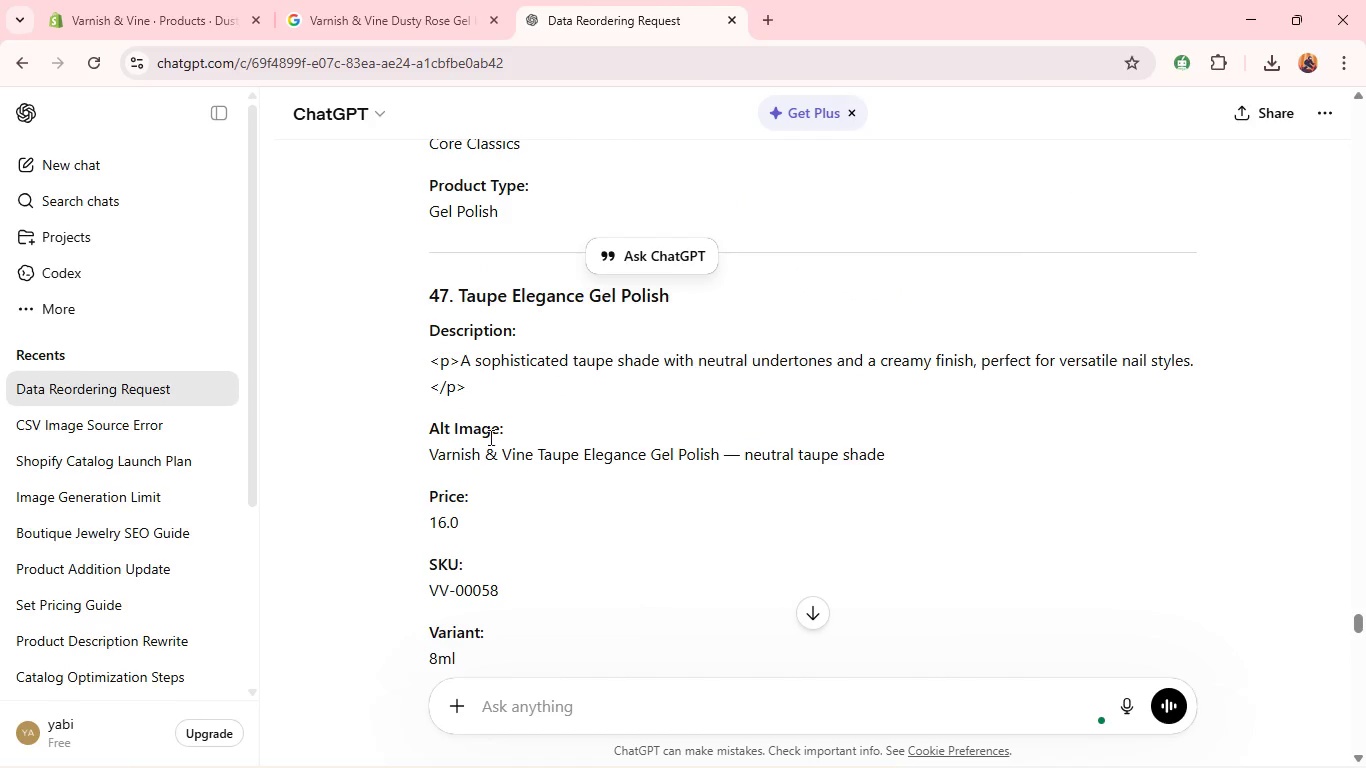 
double_click([478, 459])
 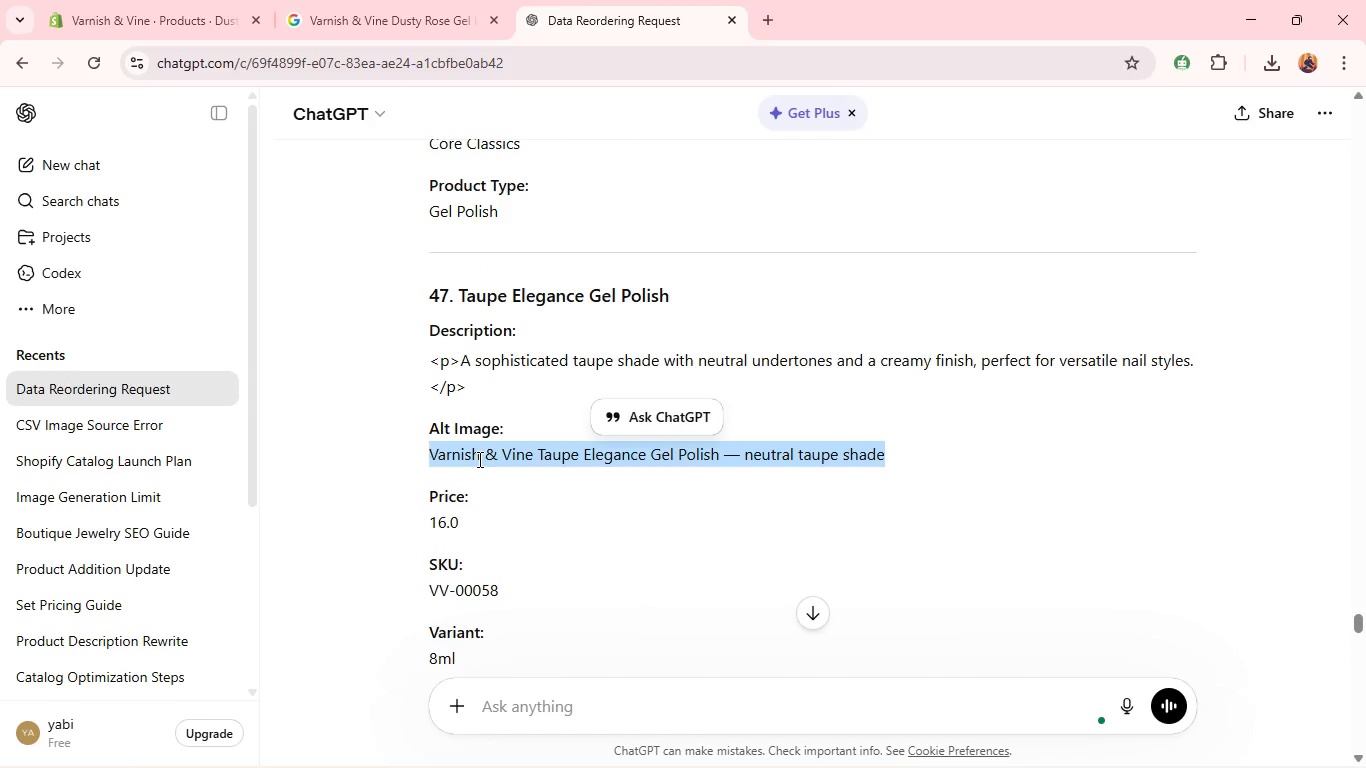 
triple_click([478, 459])
 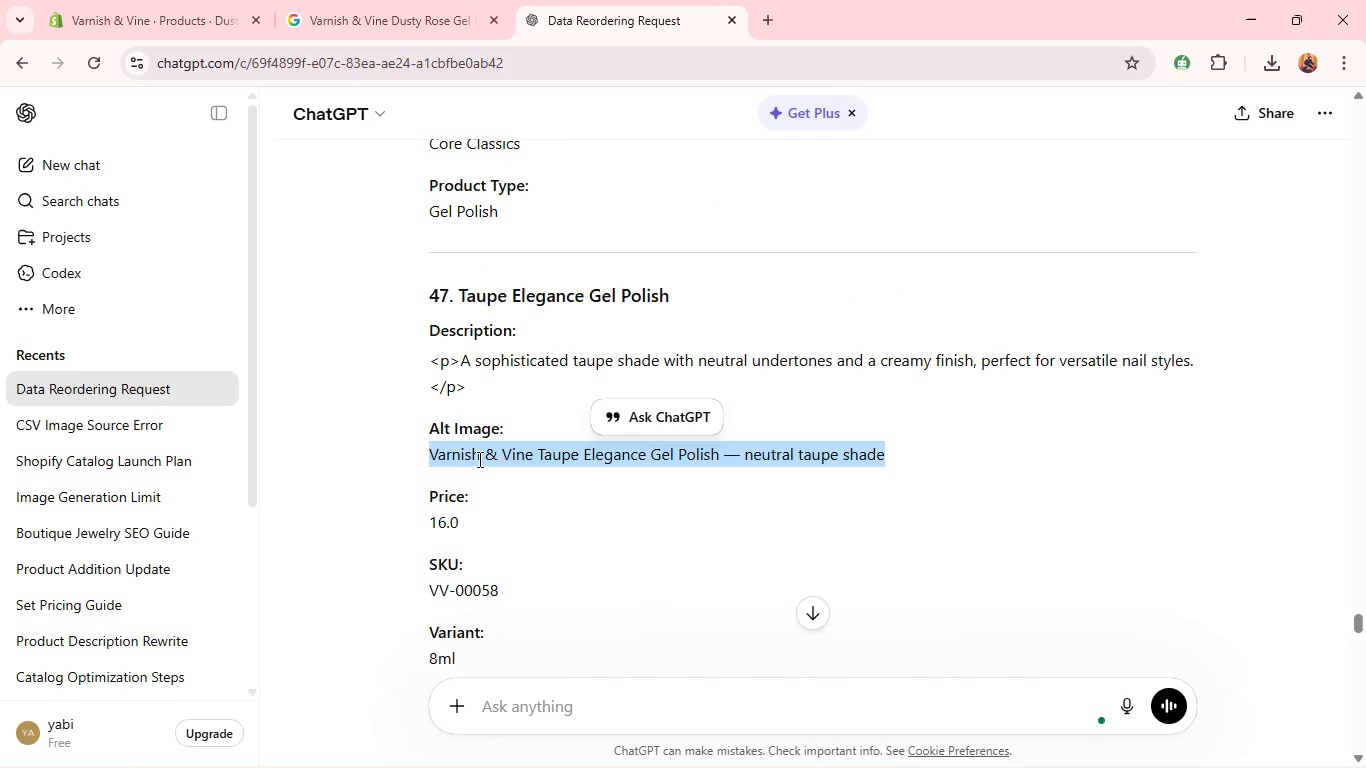 
triple_click([478, 459])
 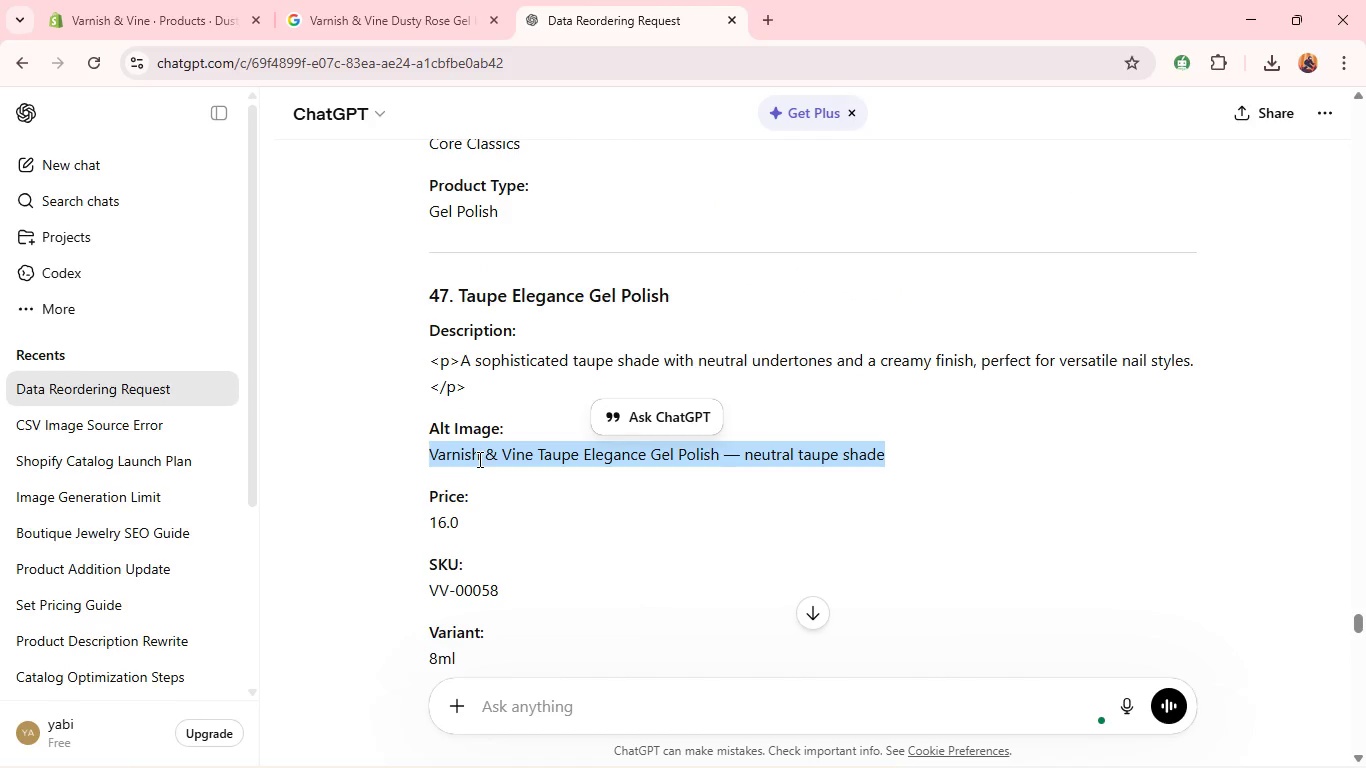 
key(Control+C)
 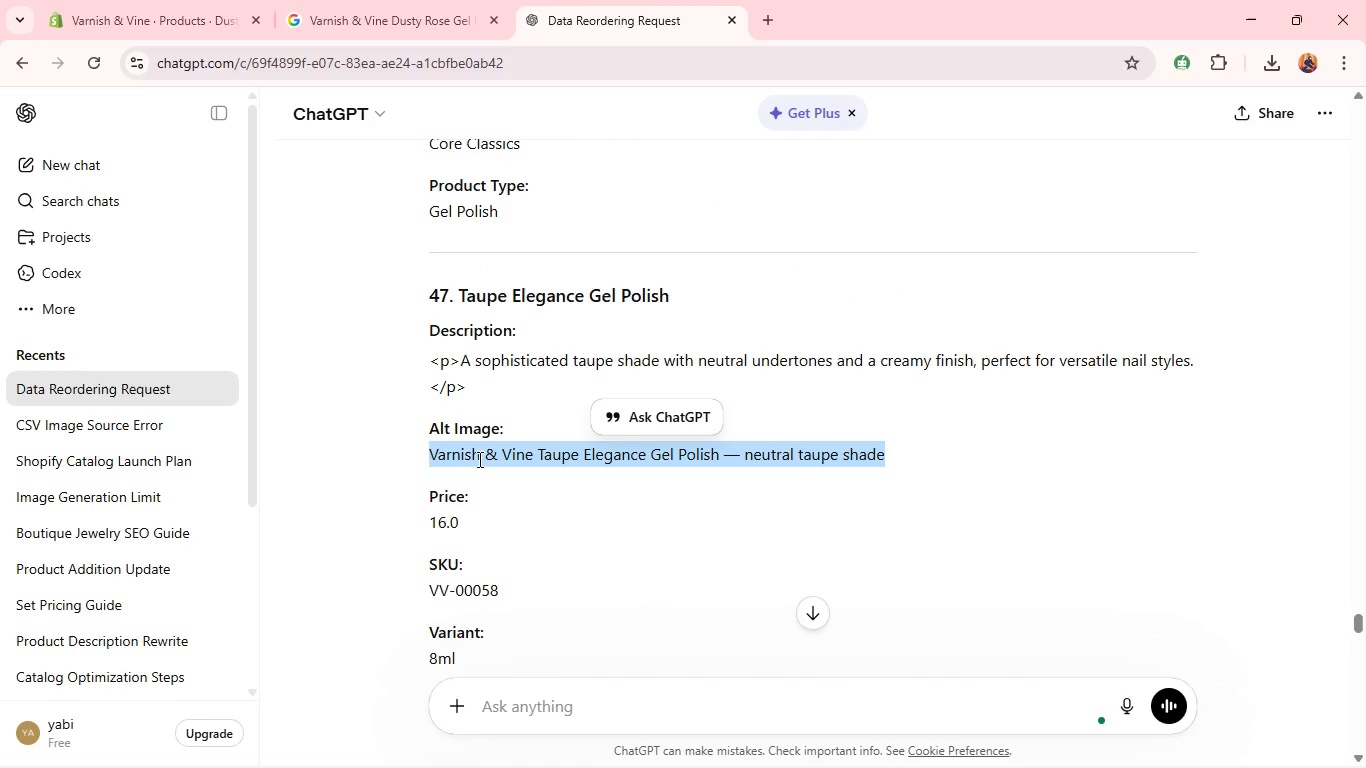 
key(Control+C)
 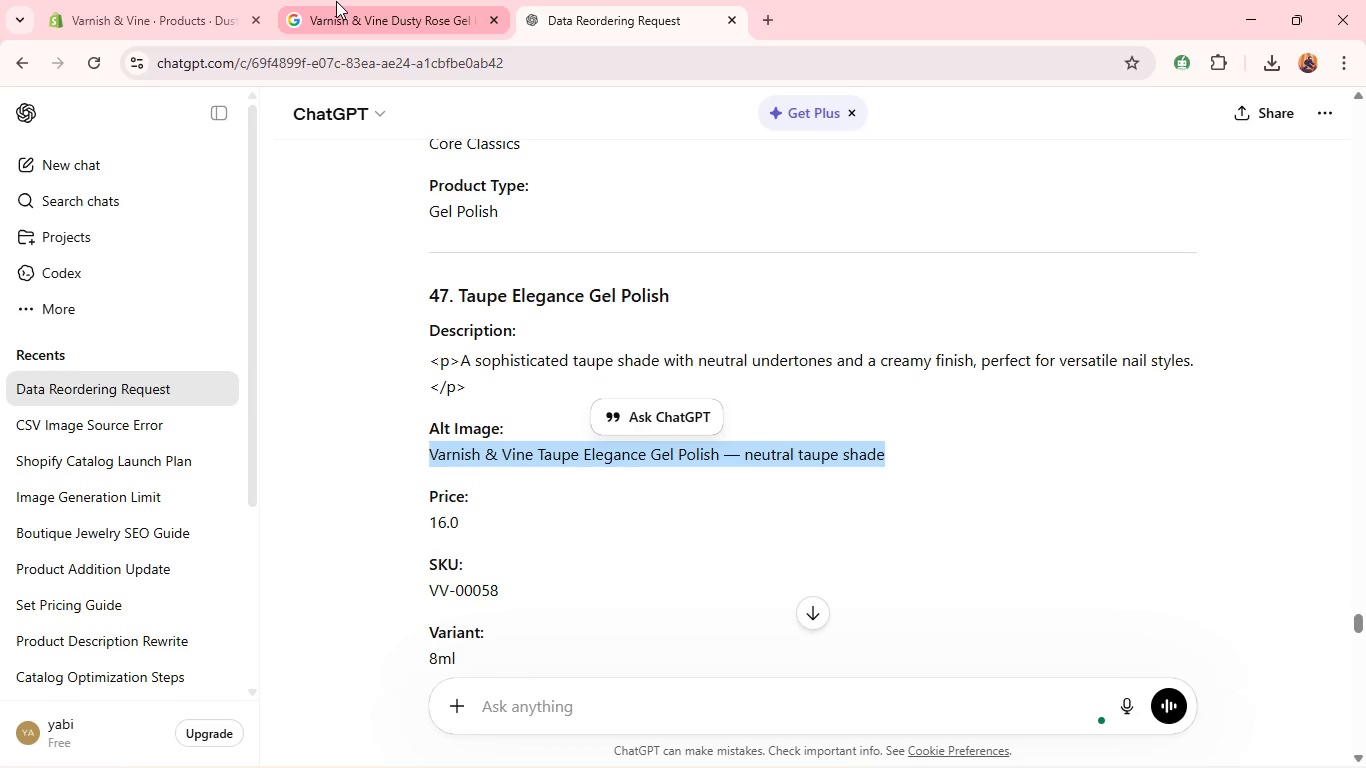 
left_click([336, 1])
 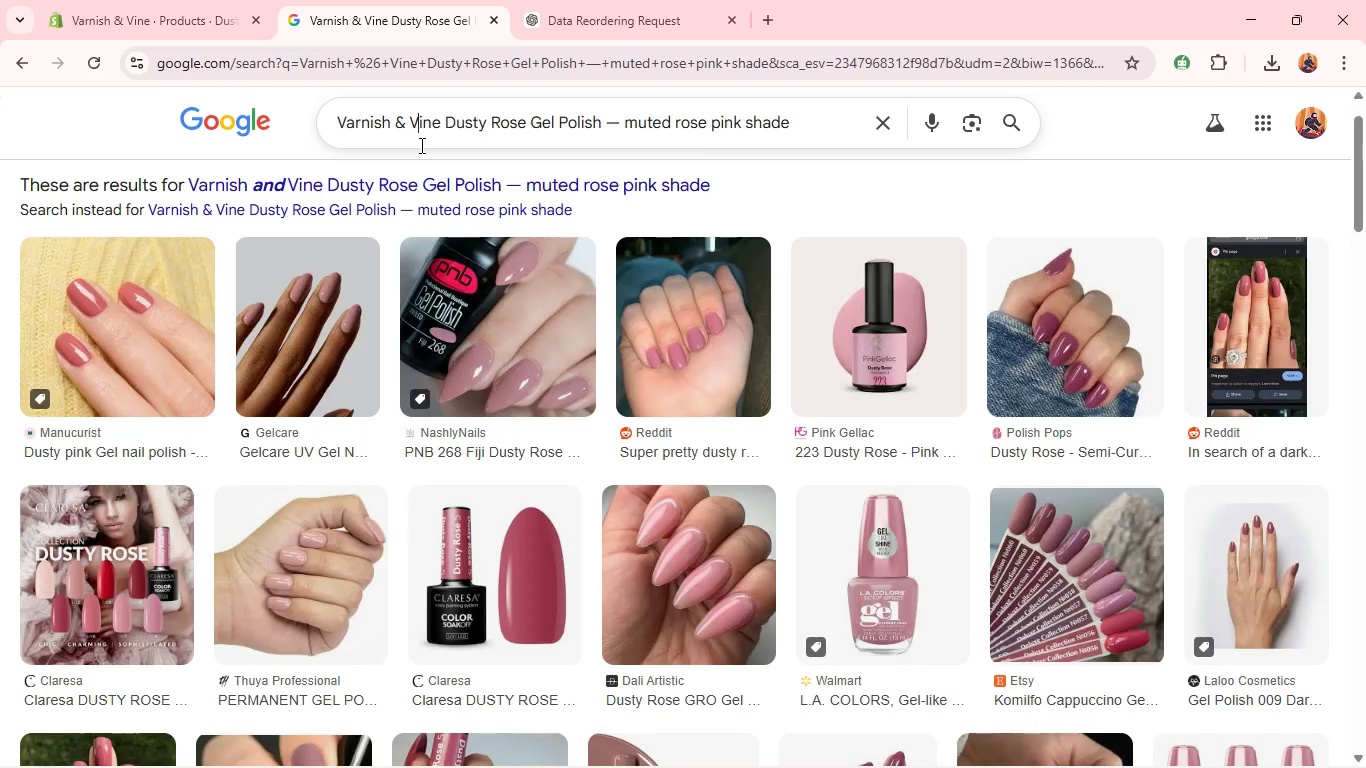 
left_click([420, 145])
 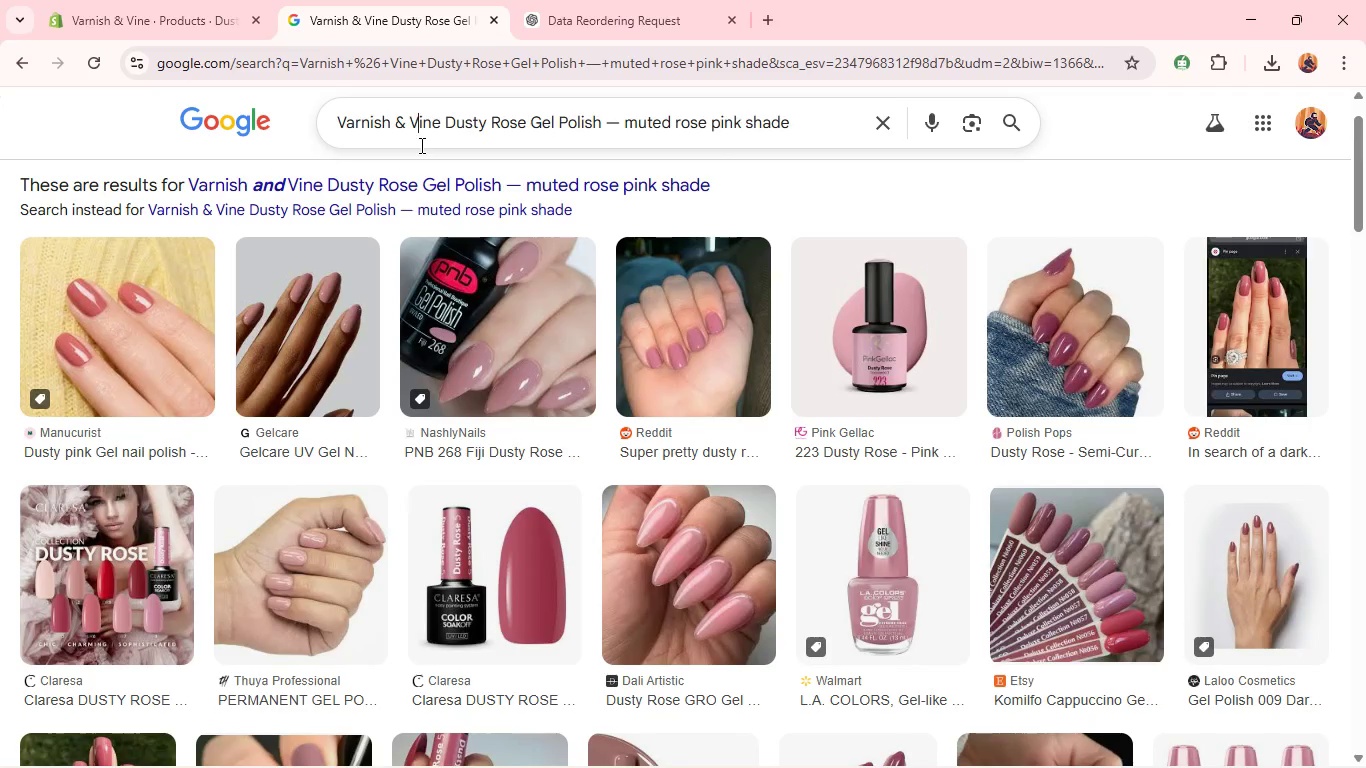 
key(Control+A)
 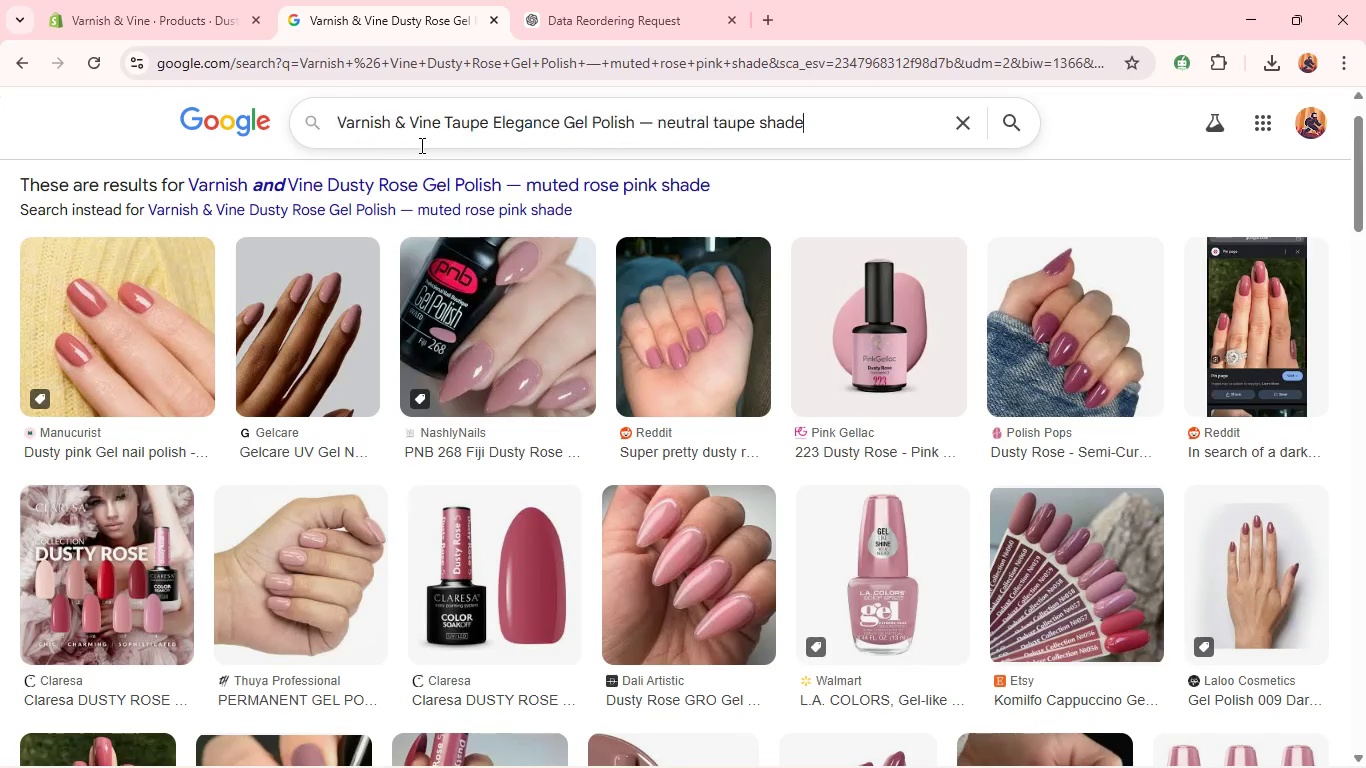 
key(Control+V)
 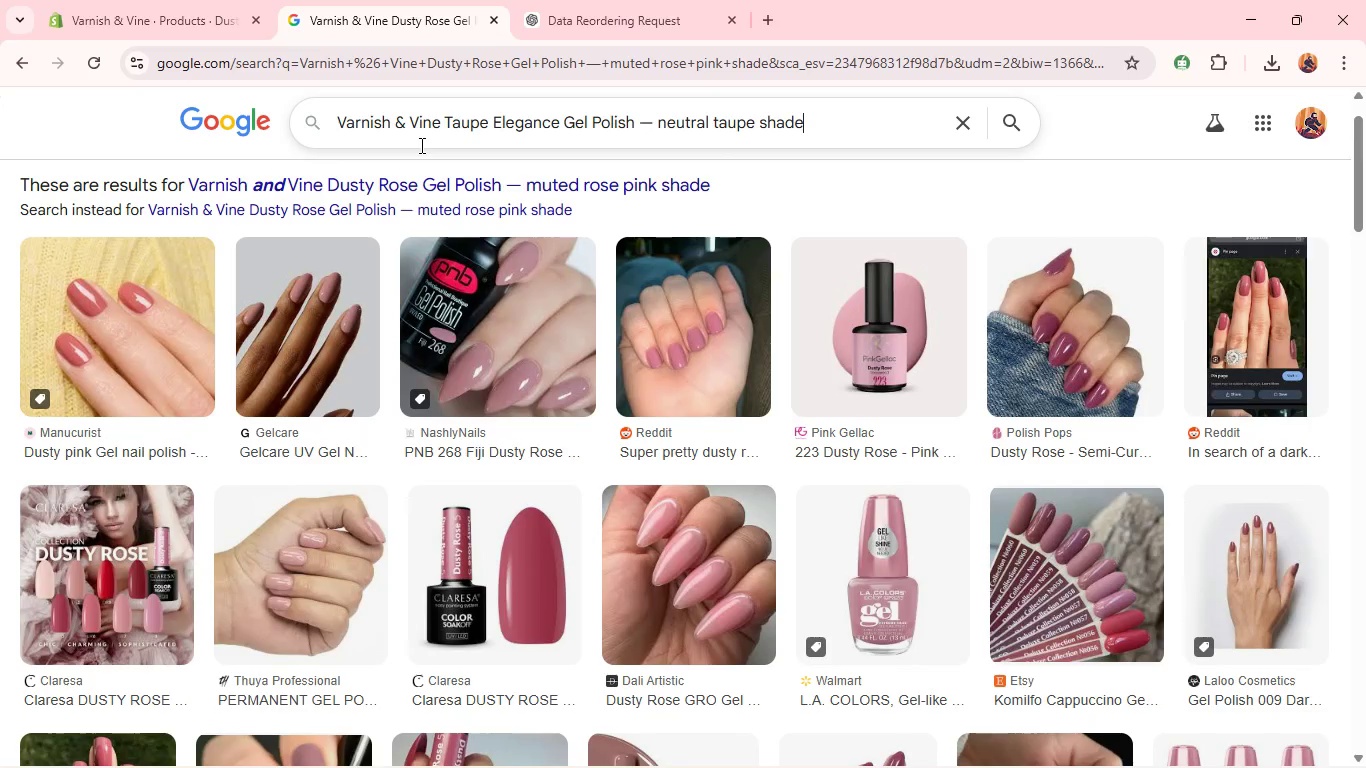 
key(Enter)
 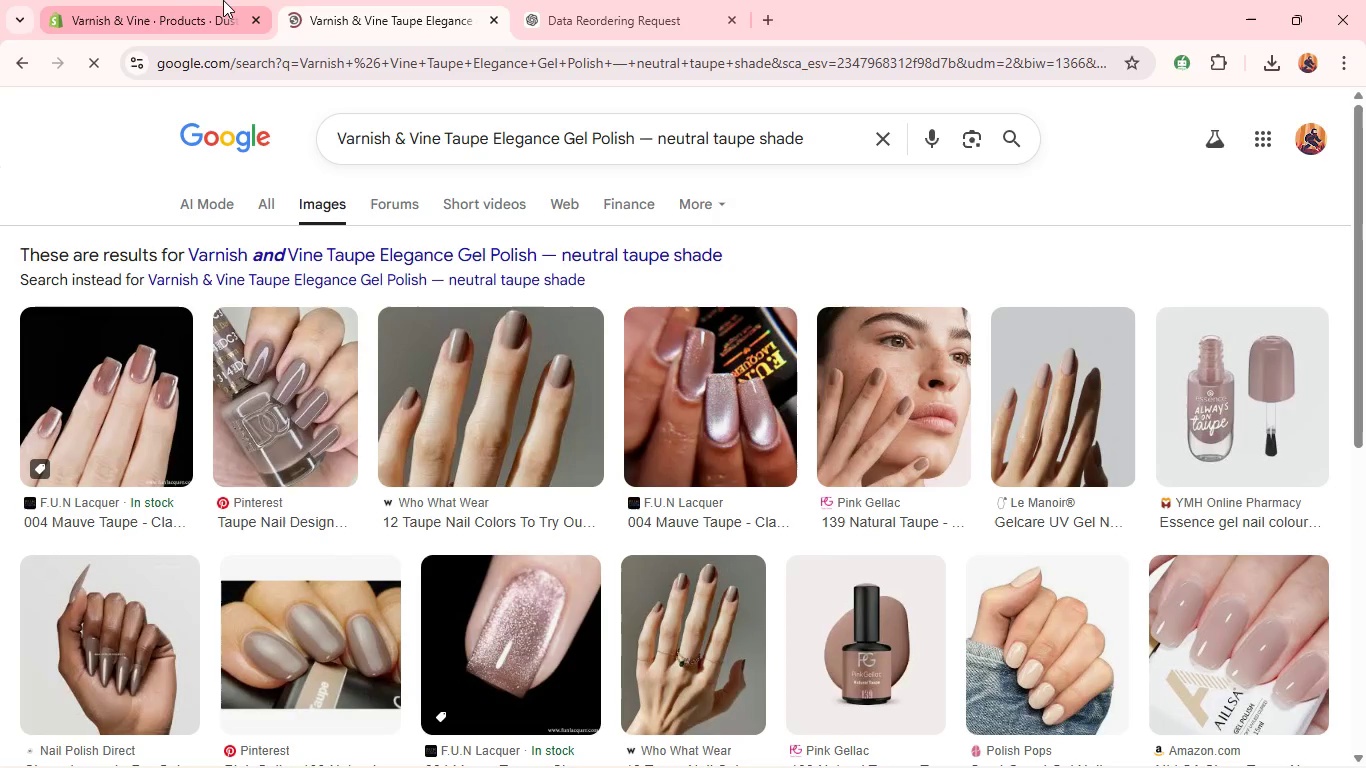 
left_click([166, 0])
 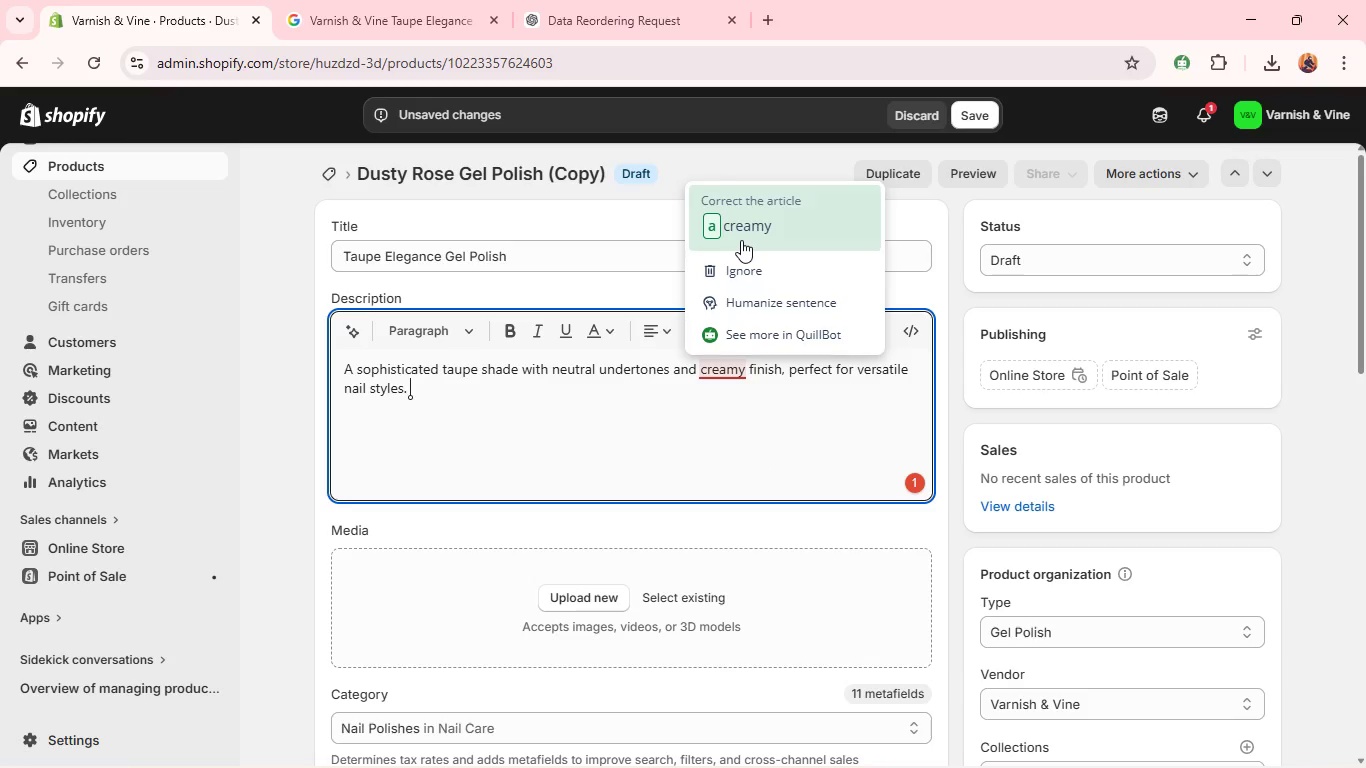 
left_click([738, 230])
 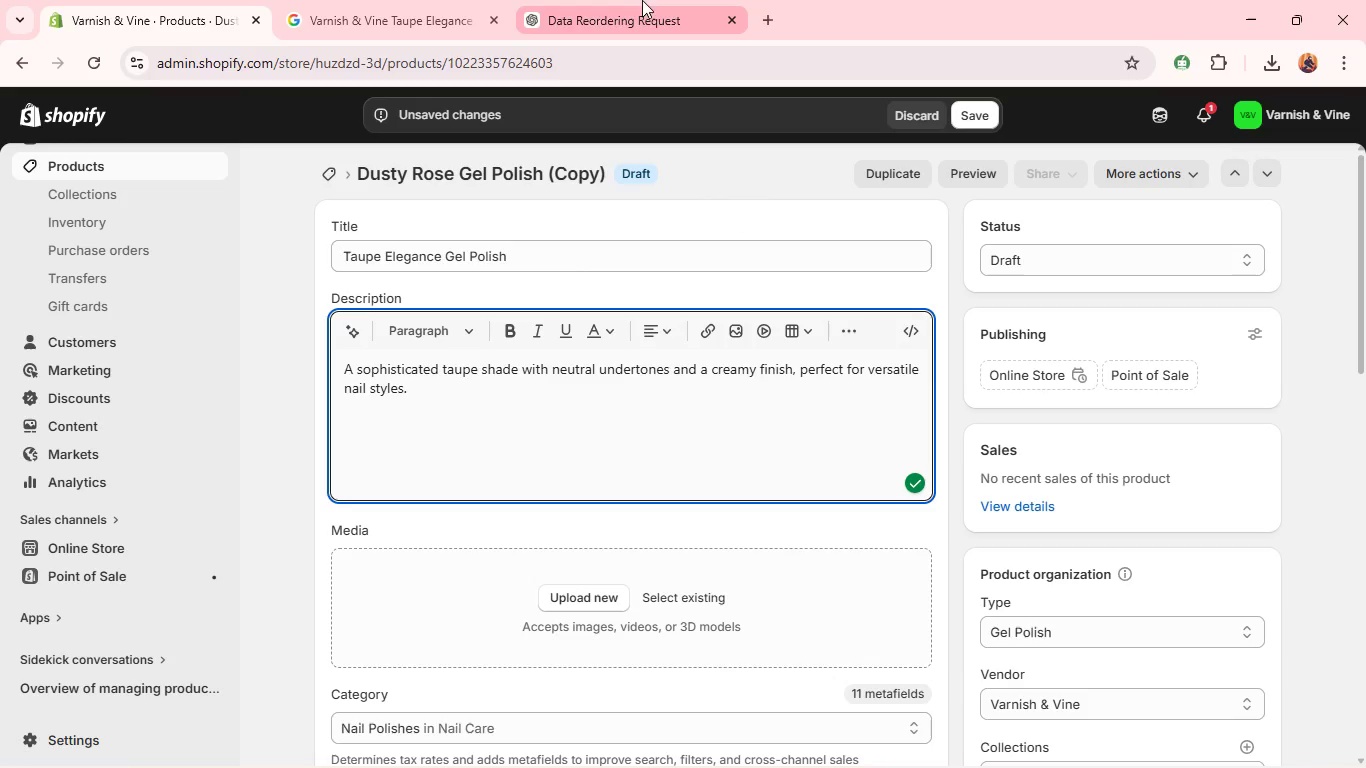 
mouse_move([513, 349])
 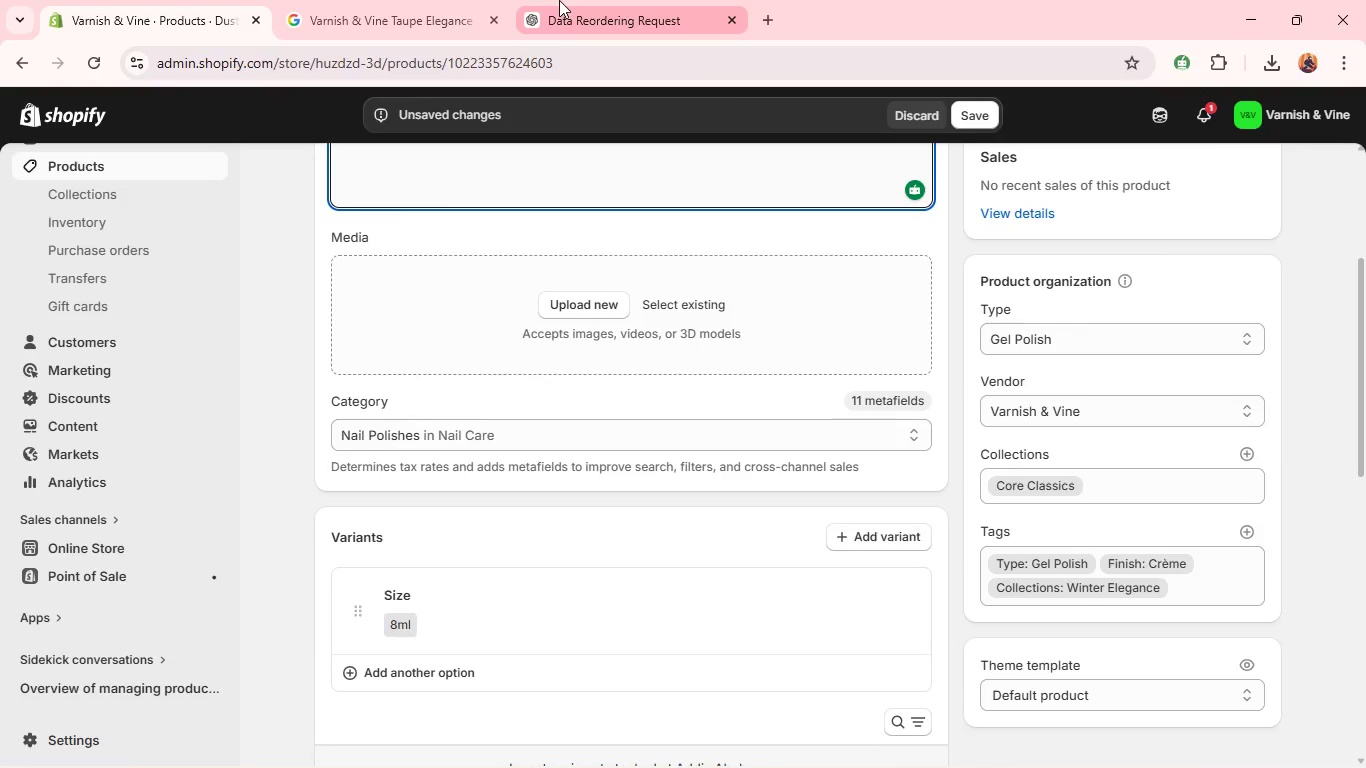 
left_click([559, 0])
 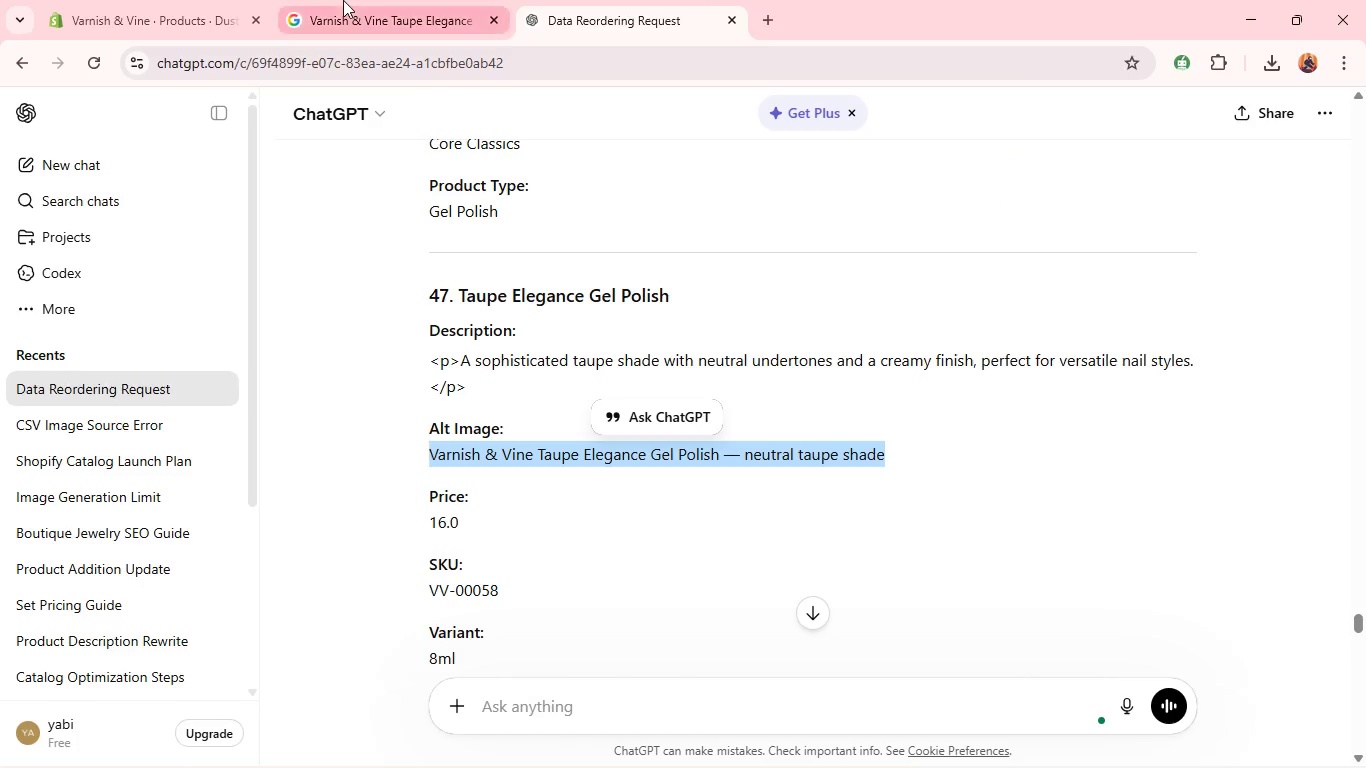 
left_click([343, 0])
 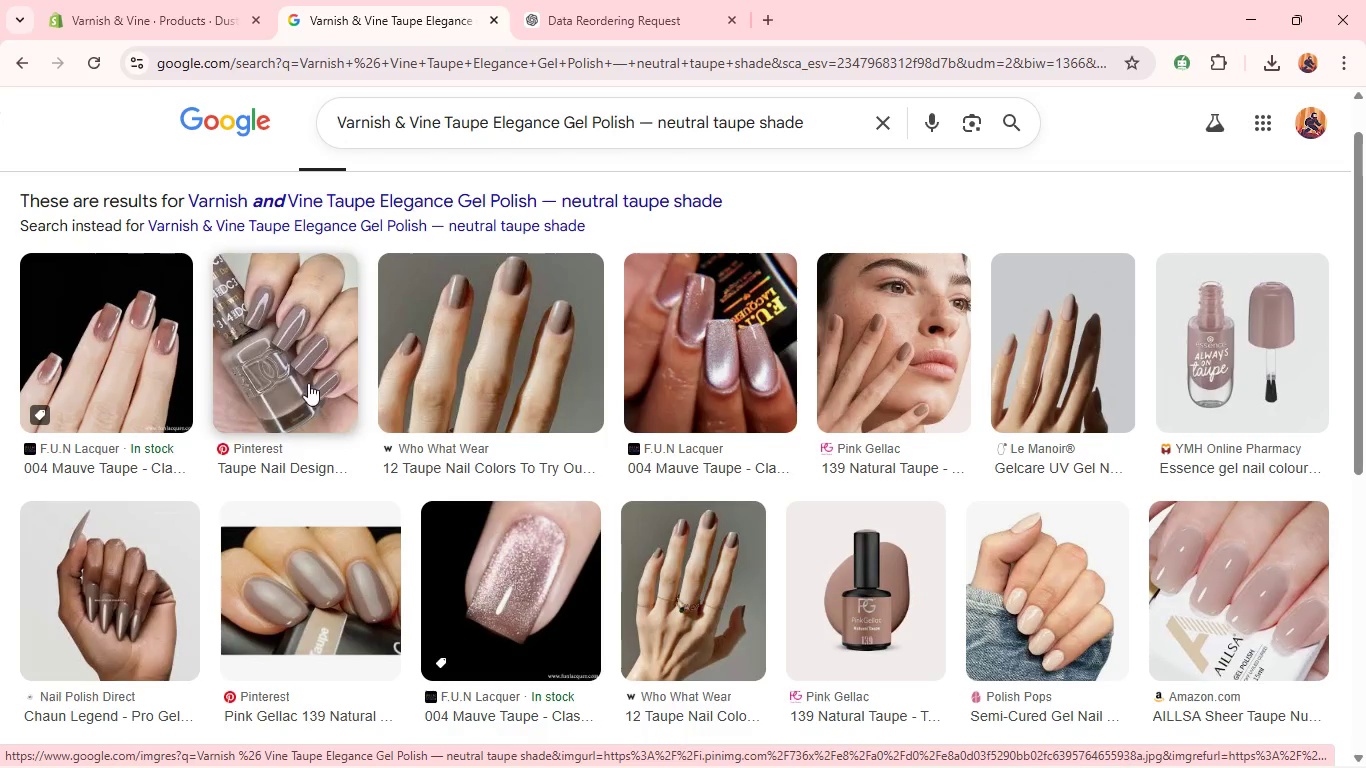 
right_click([287, 315])
 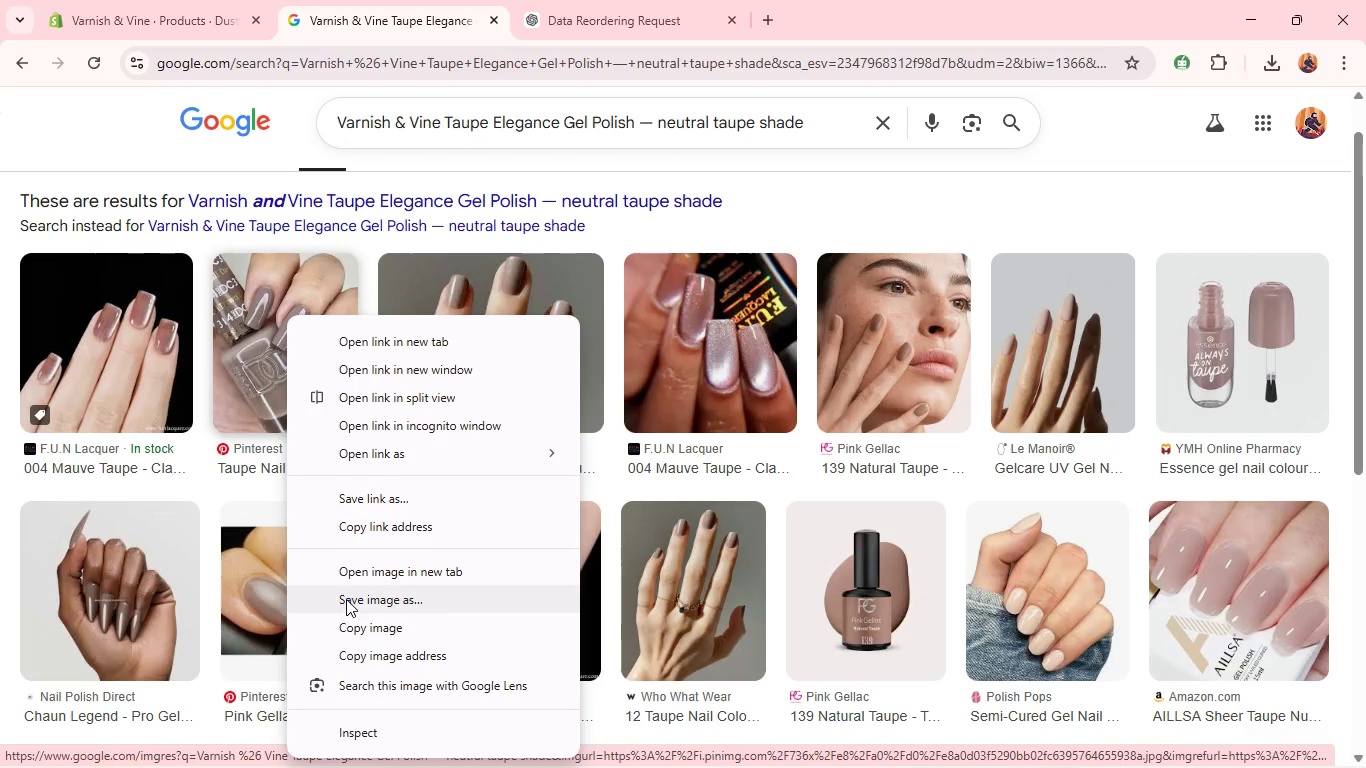 
left_click([346, 599])
 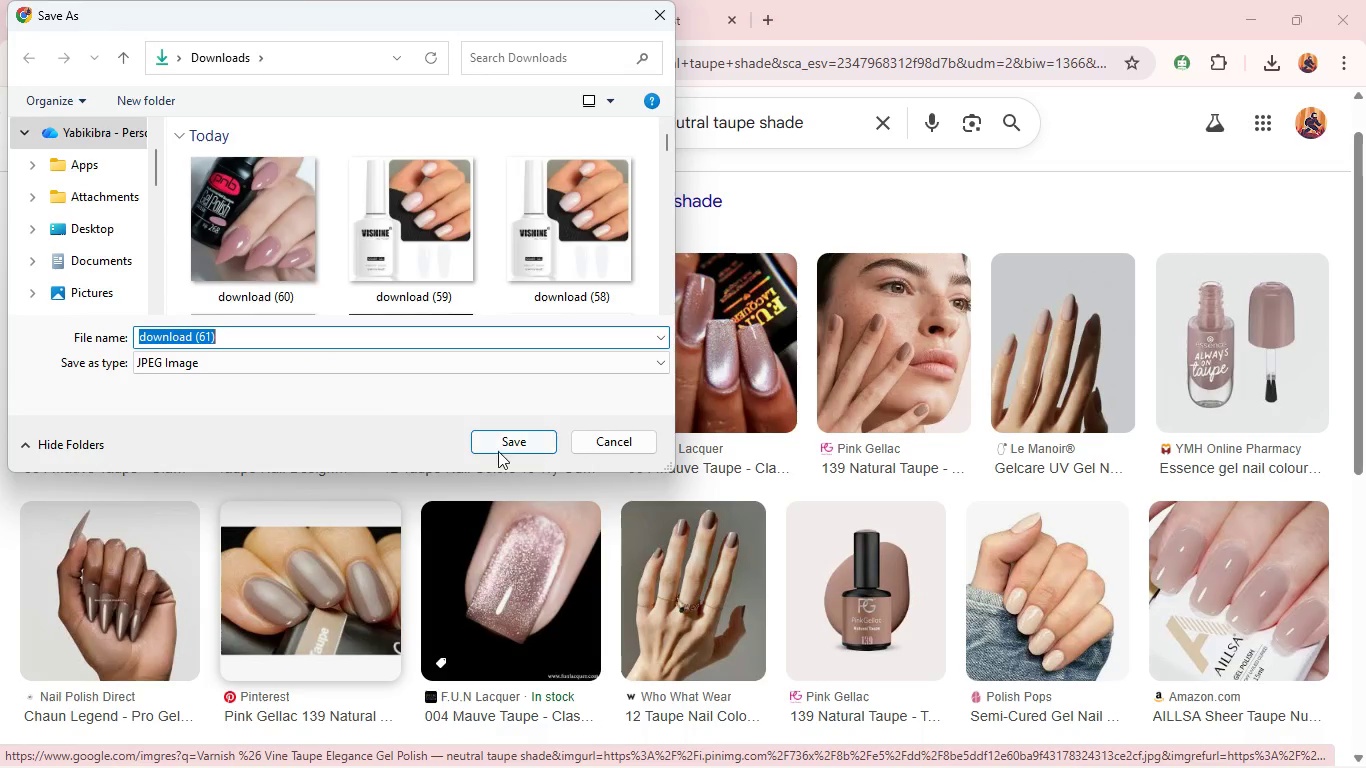 
left_click([510, 443])
 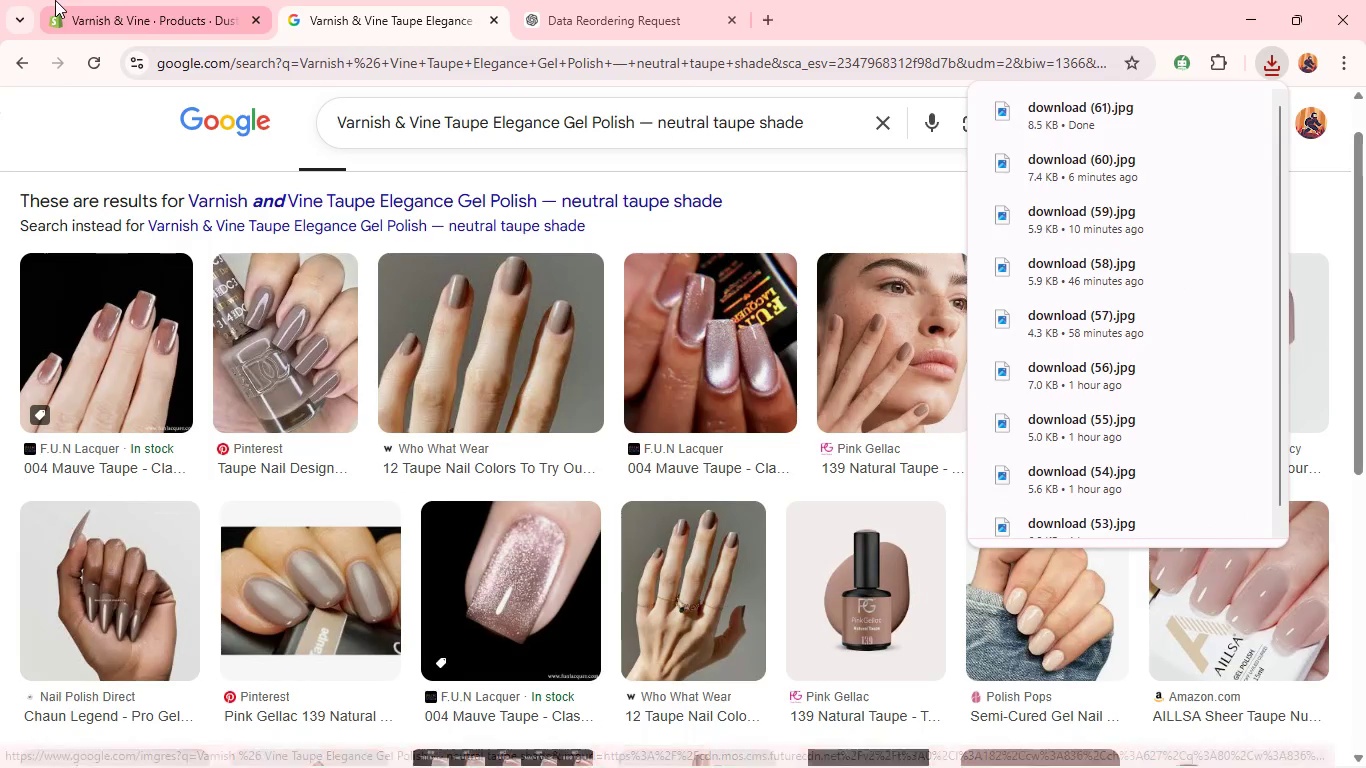 
left_click([56, 0])
 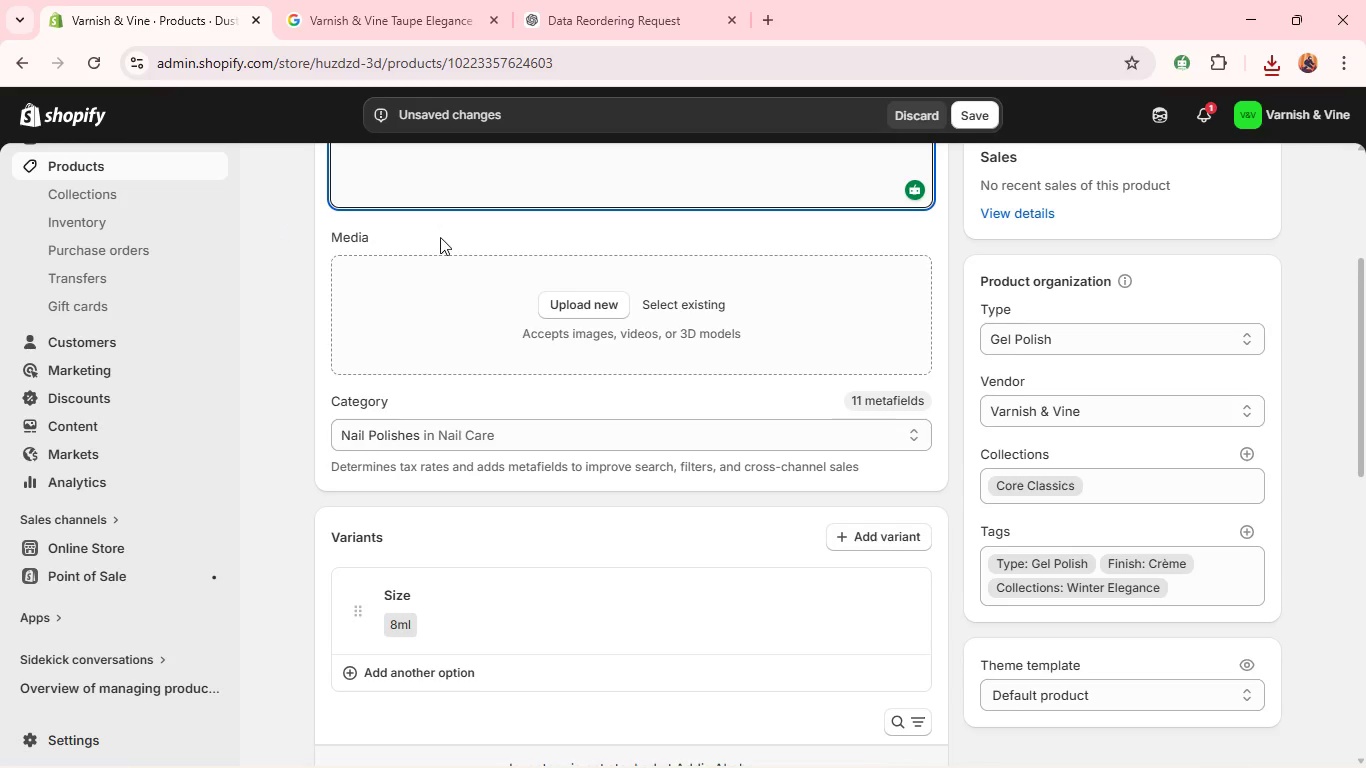 
left_click([587, 310])
 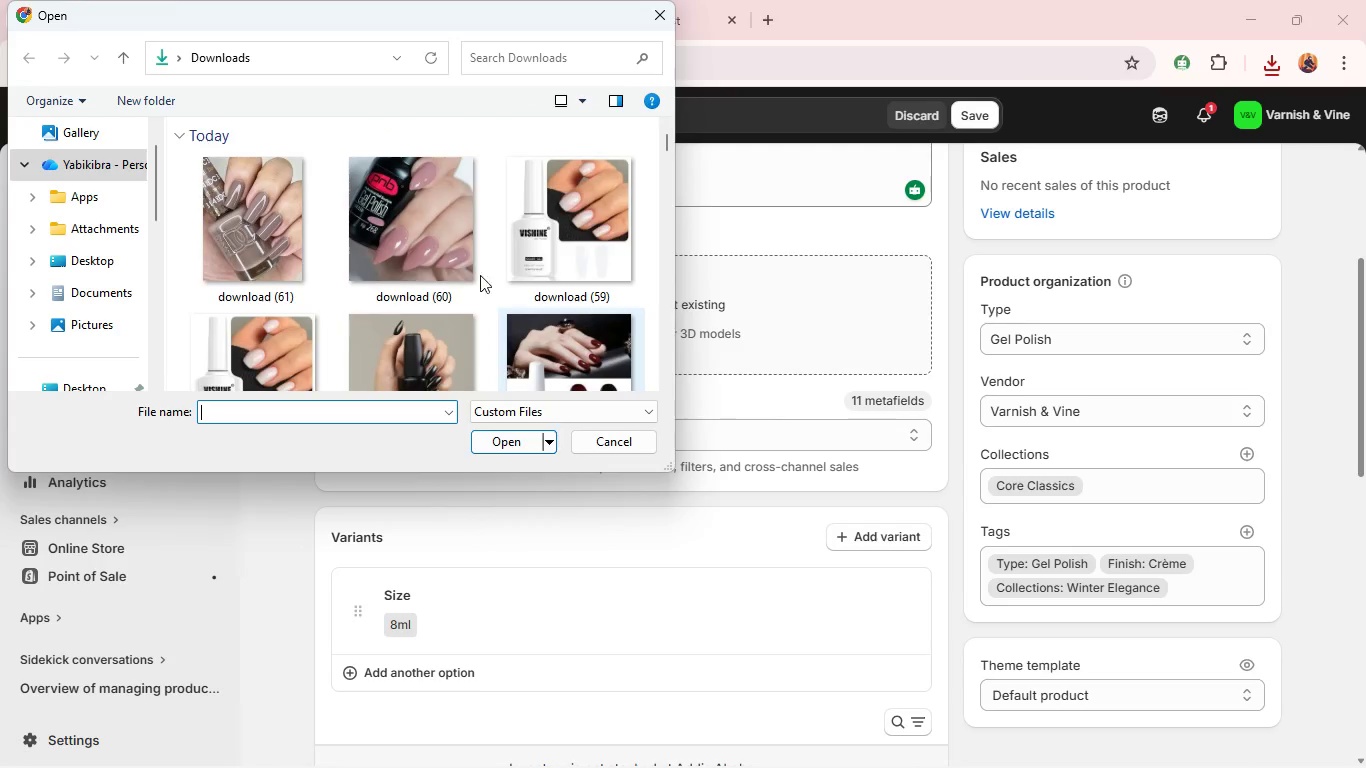 
left_click([276, 183])
 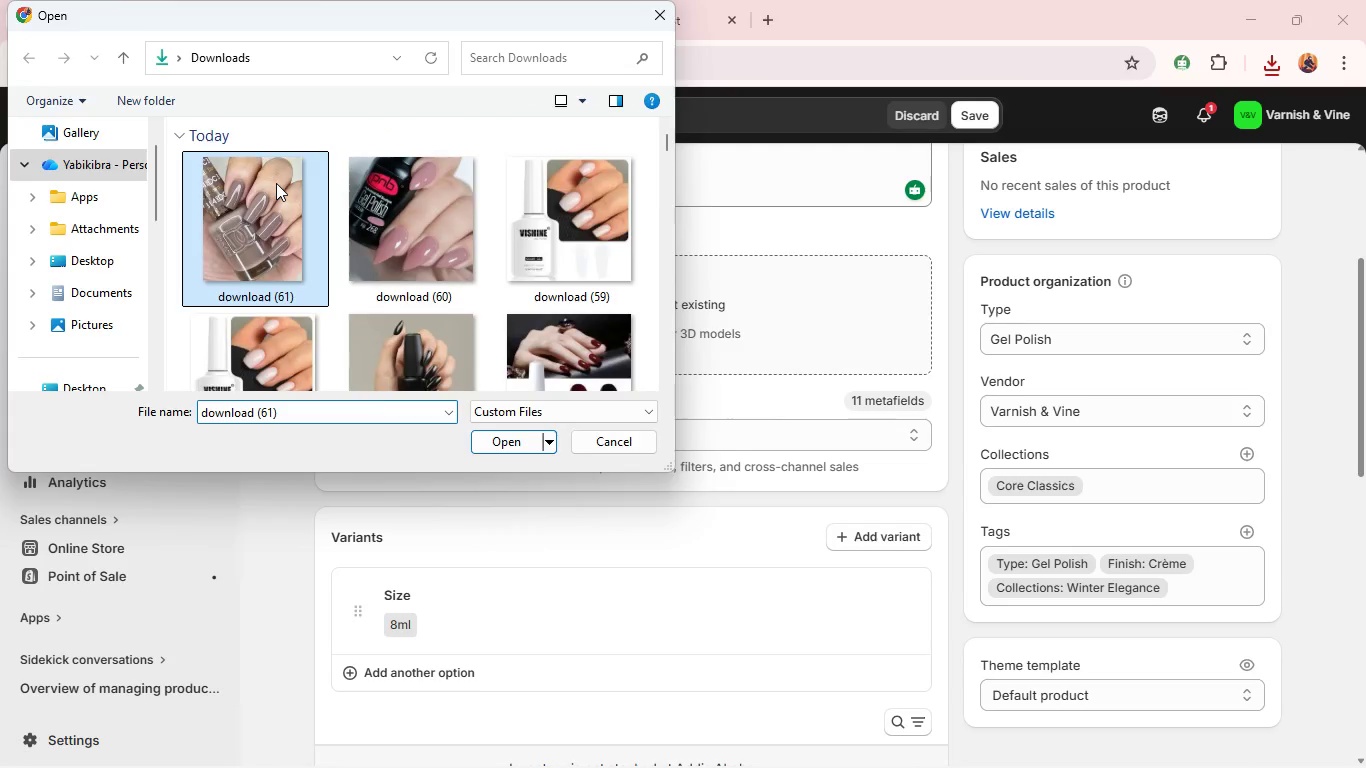 
key(Enter)
 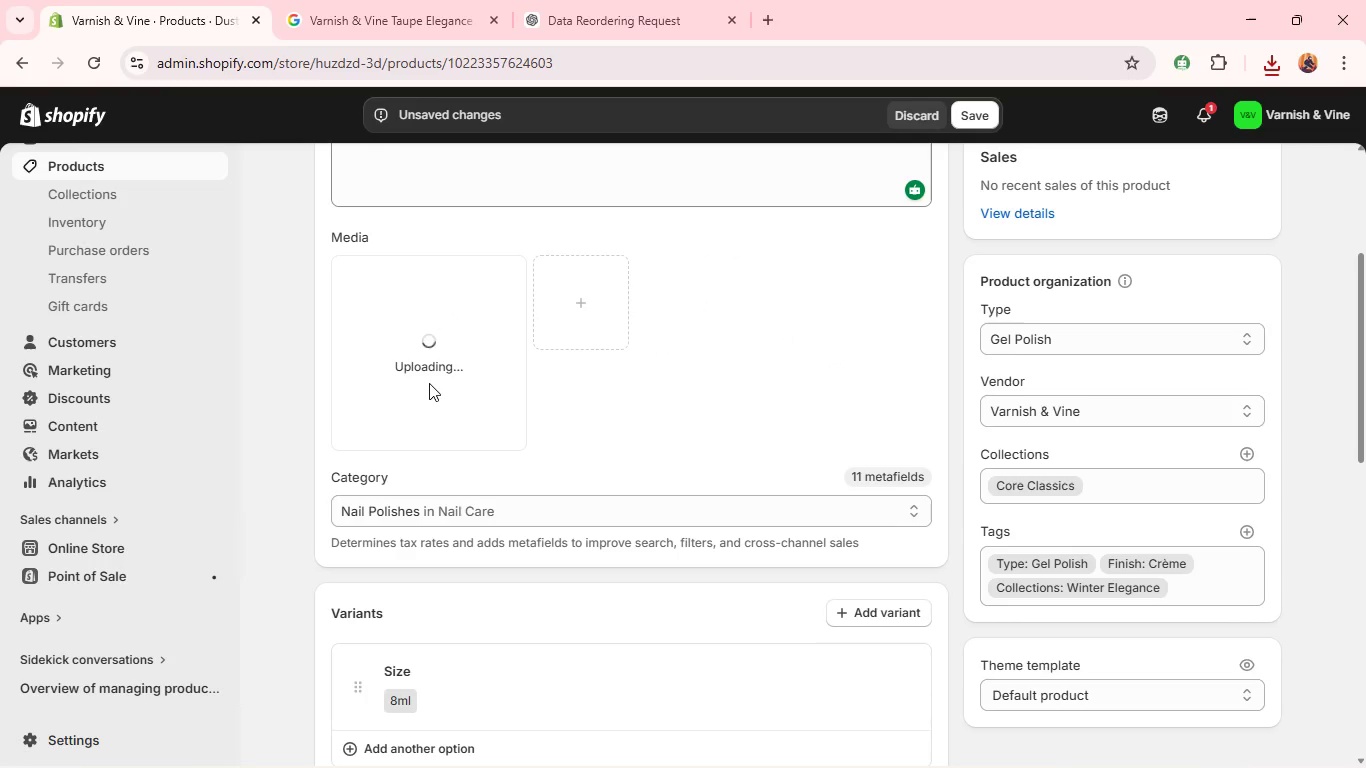 
left_click([429, 383])
 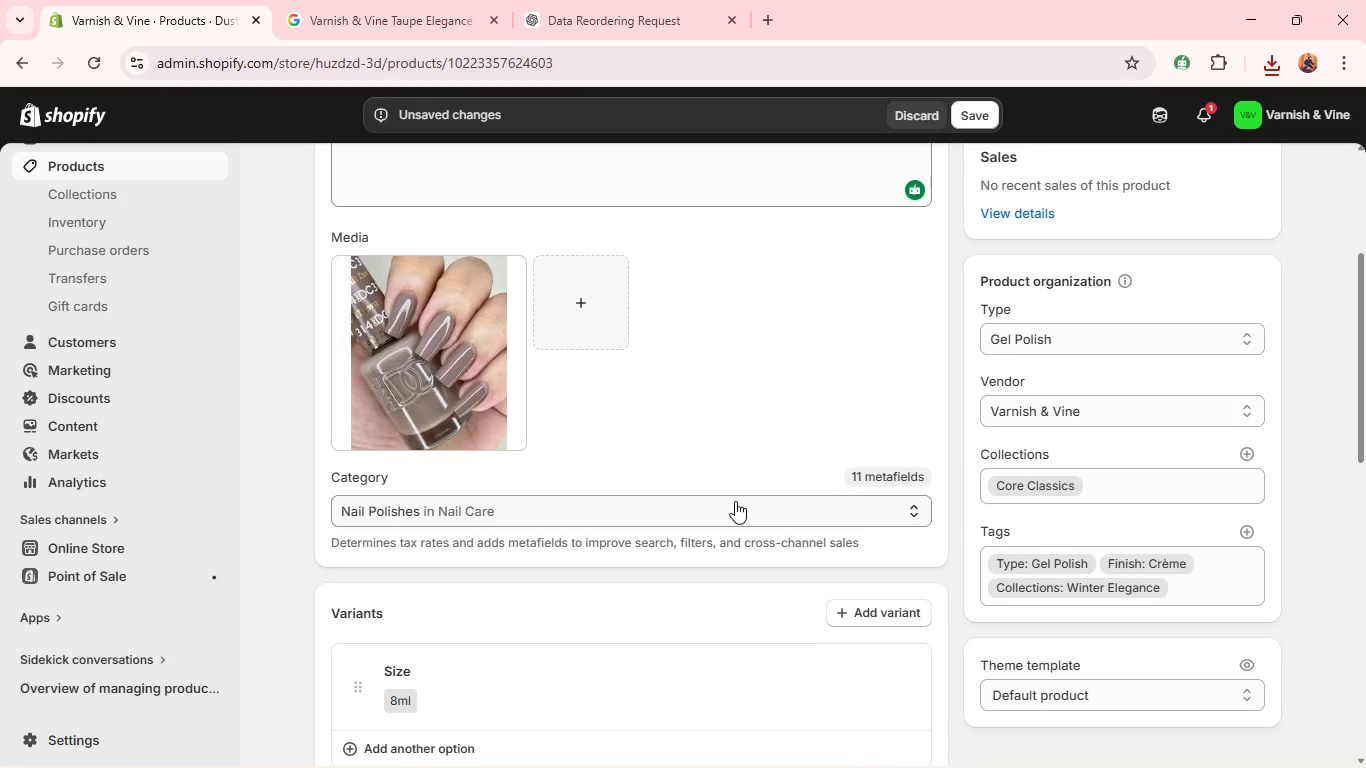 
wait(6.03)
 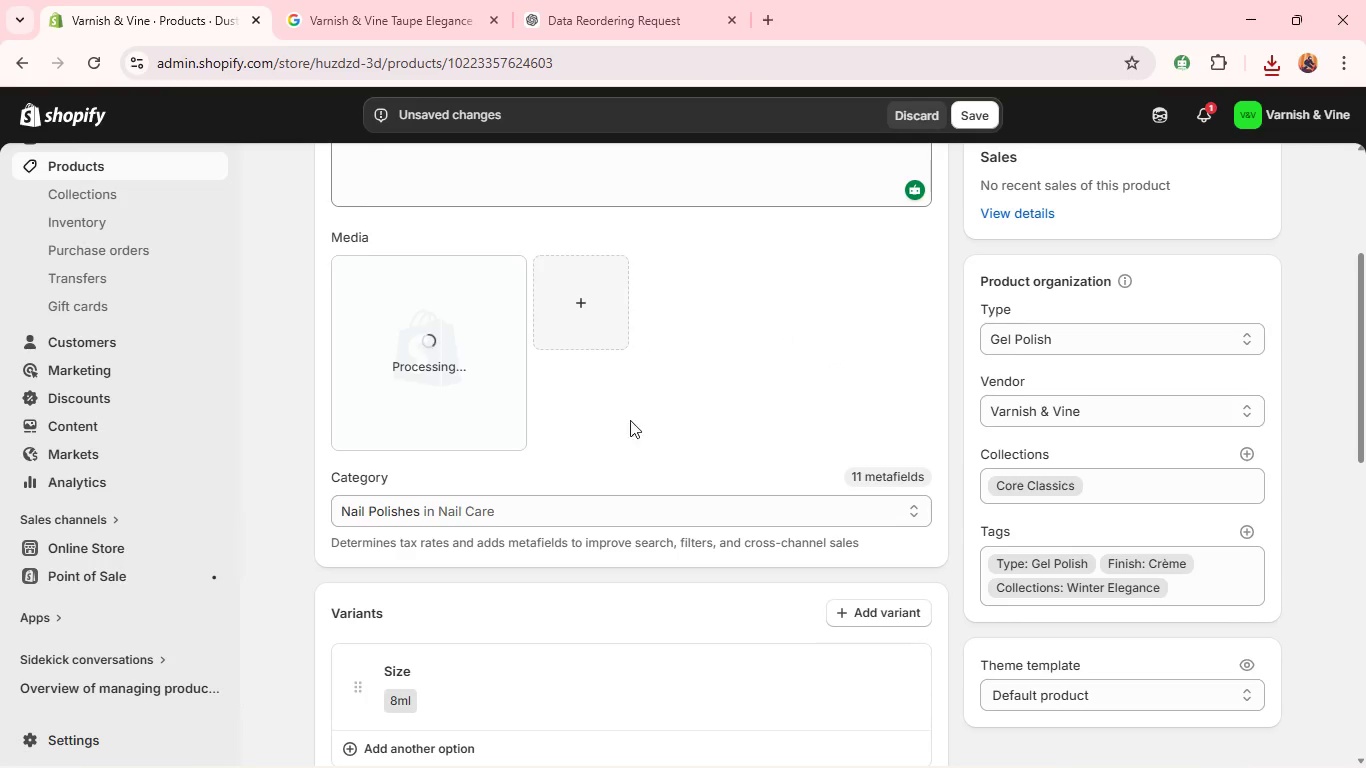 
left_click([502, 314])
 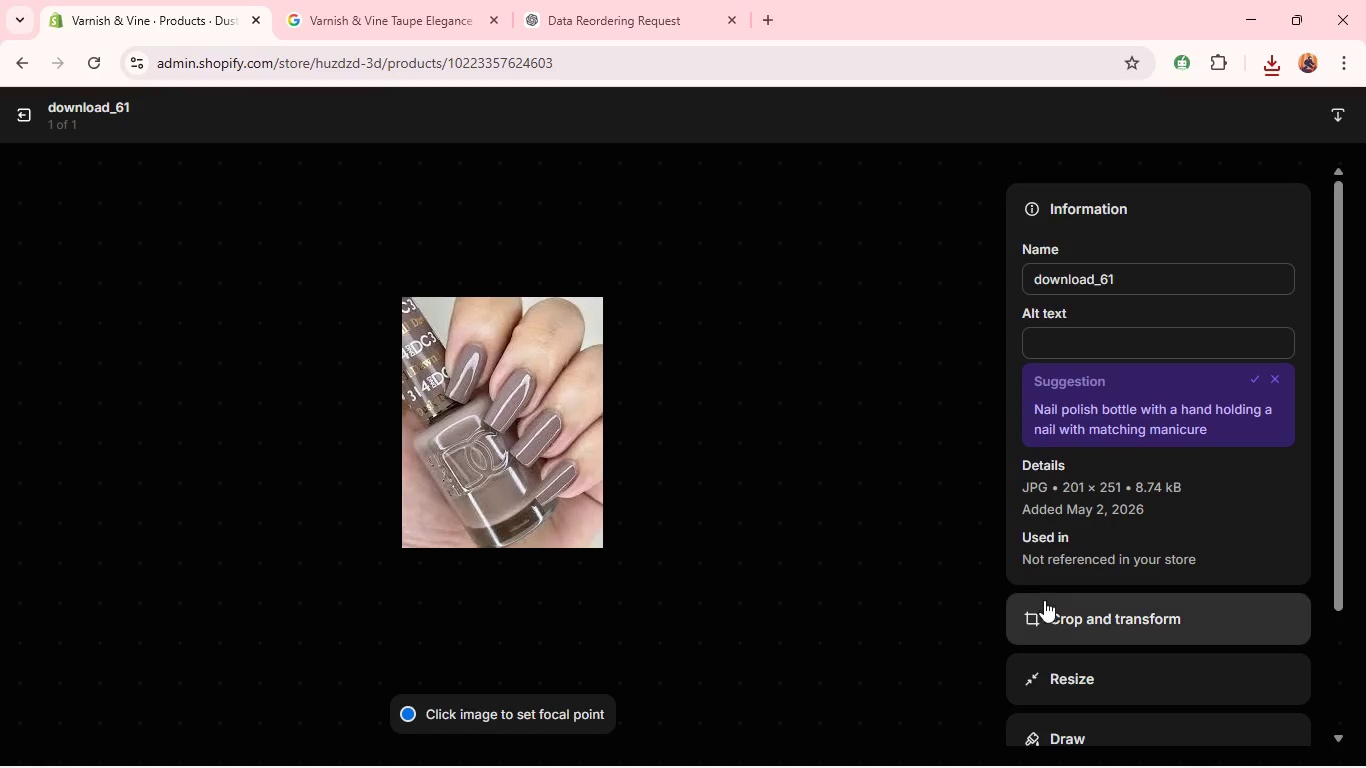 
wait(6.2)
 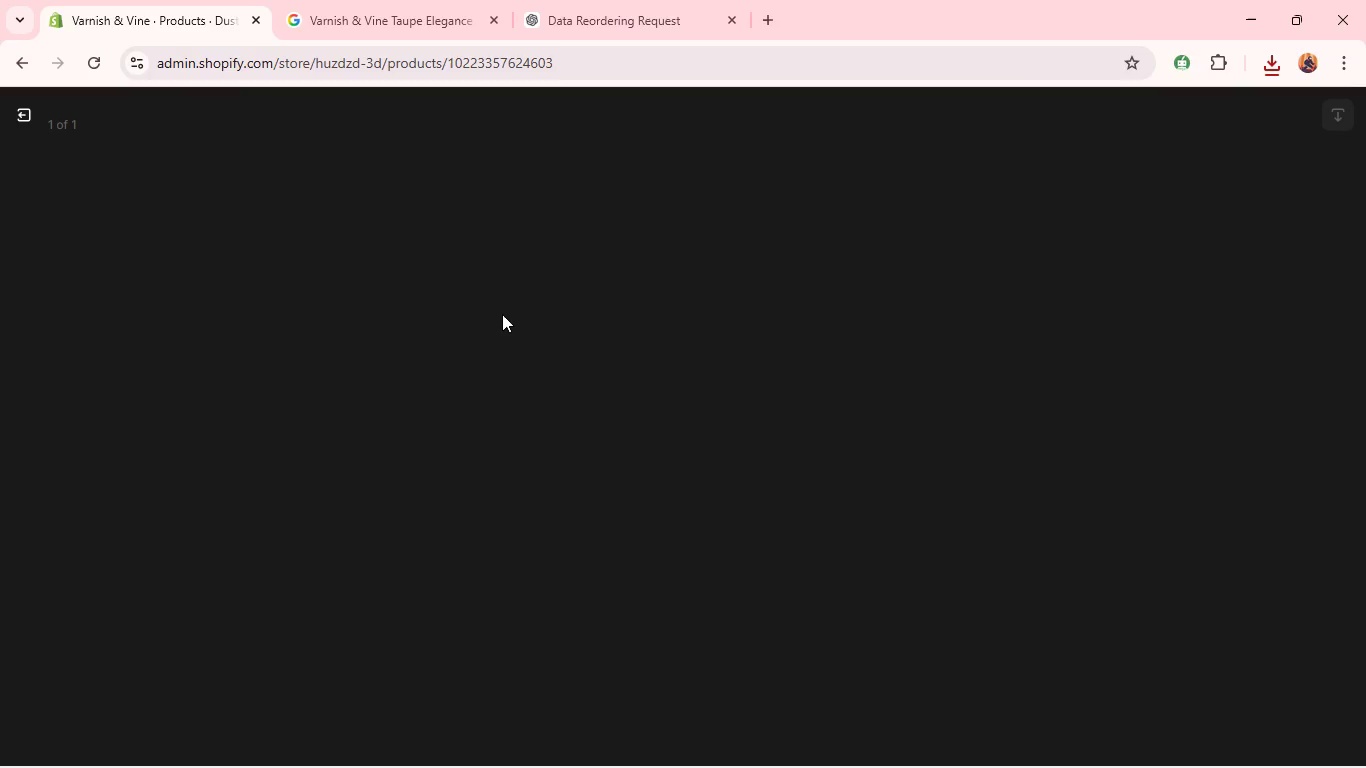 
left_click([1081, 358])
 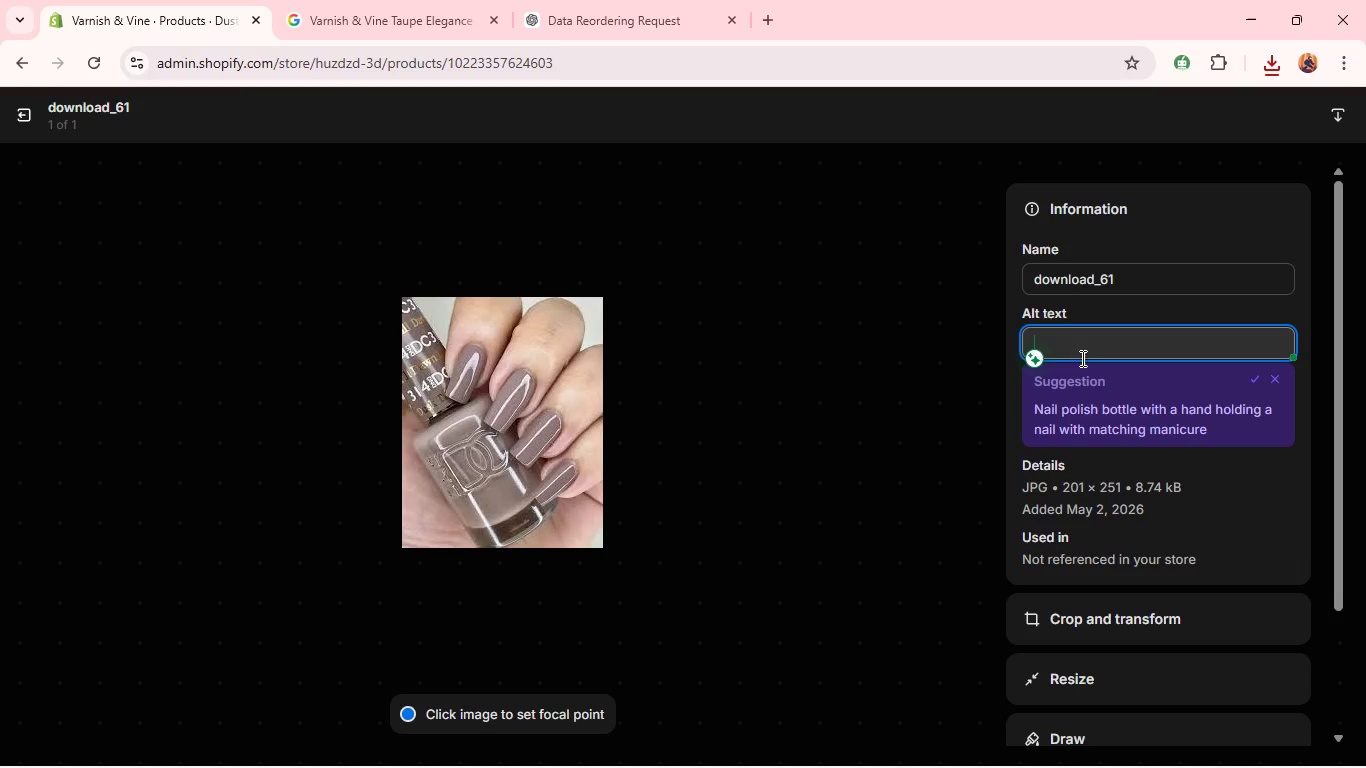 
wait(8.2)
 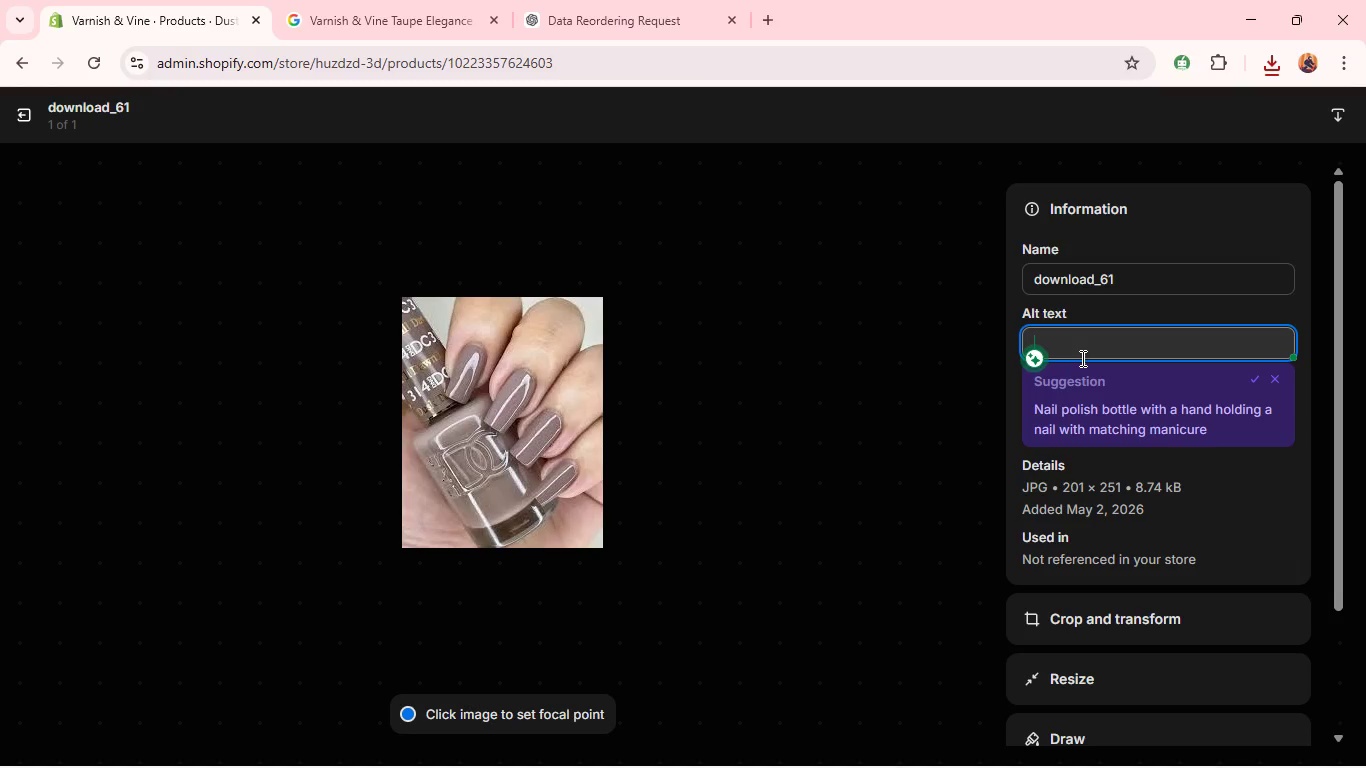 
type(C)
key(Backspace)
type(Varnish )
 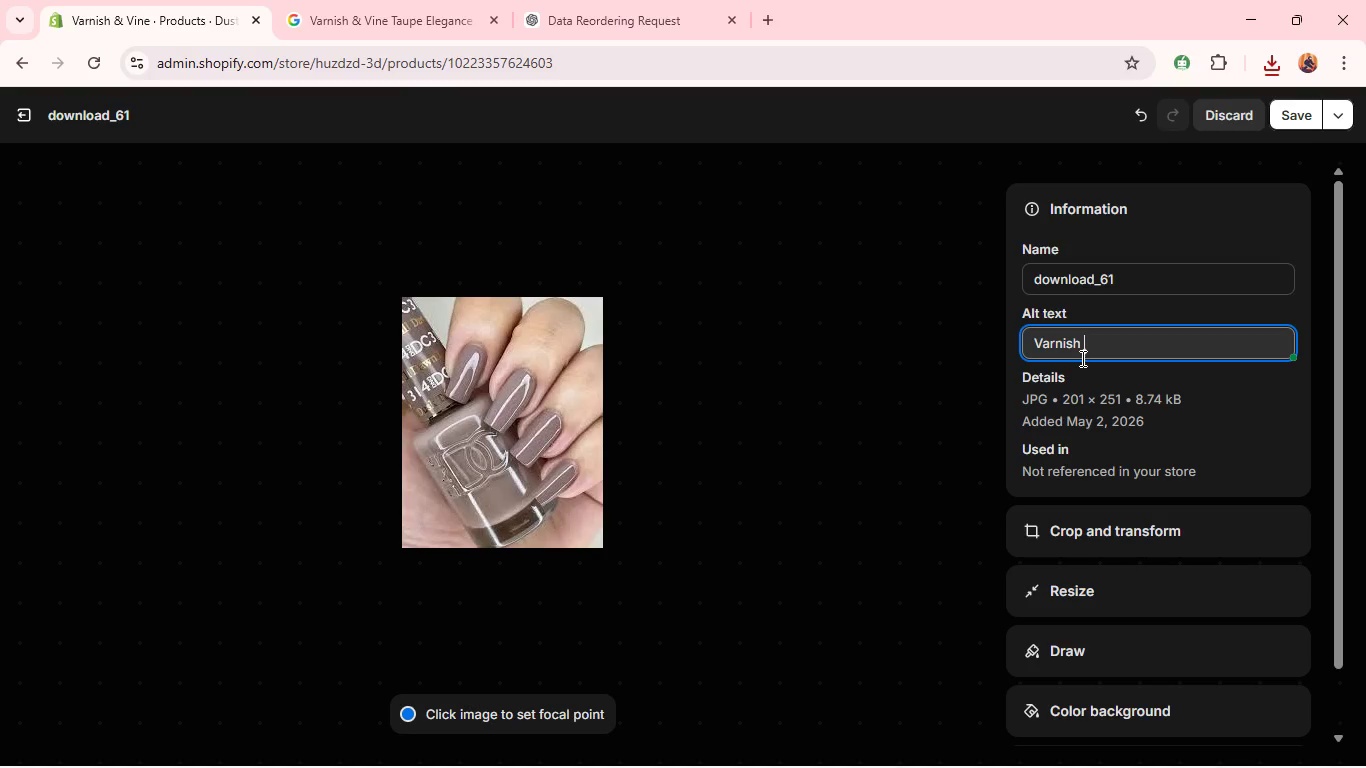 
key(2)
 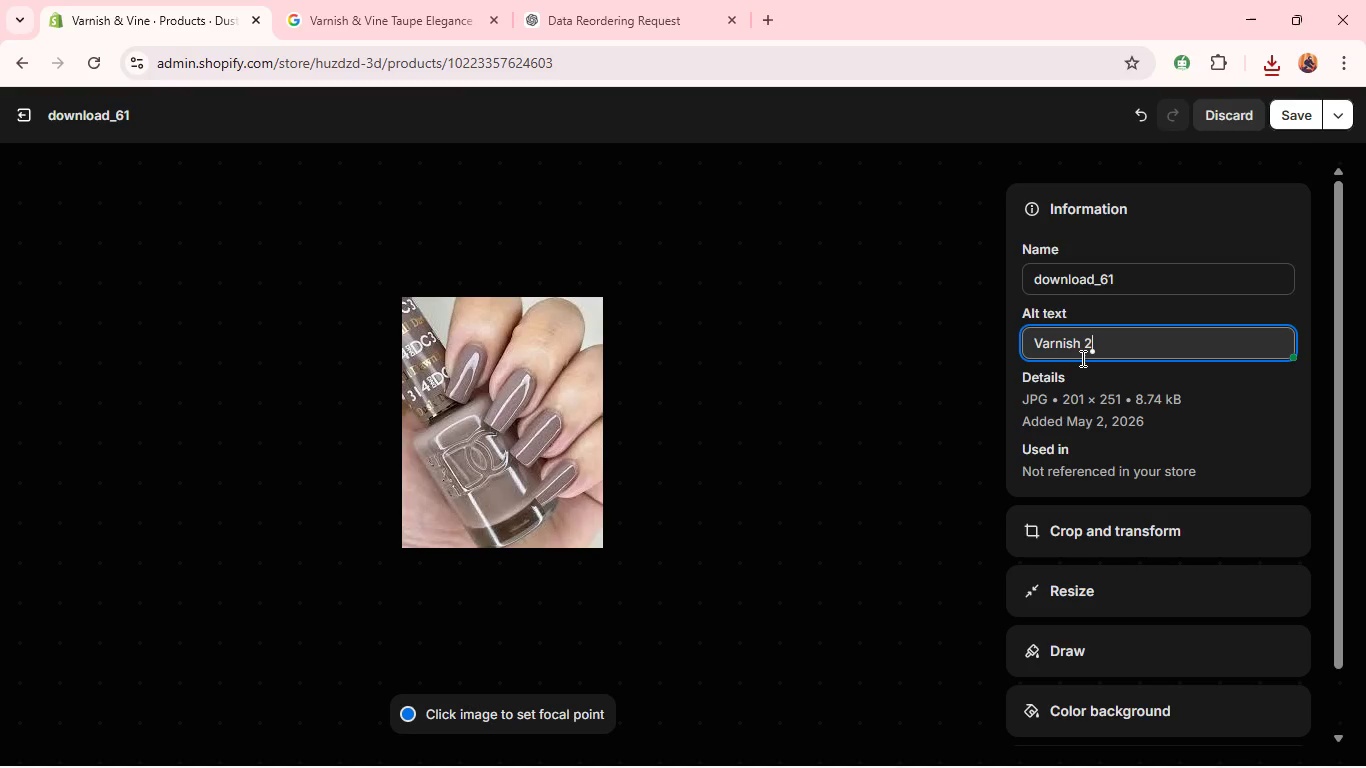 
key(Tab)
 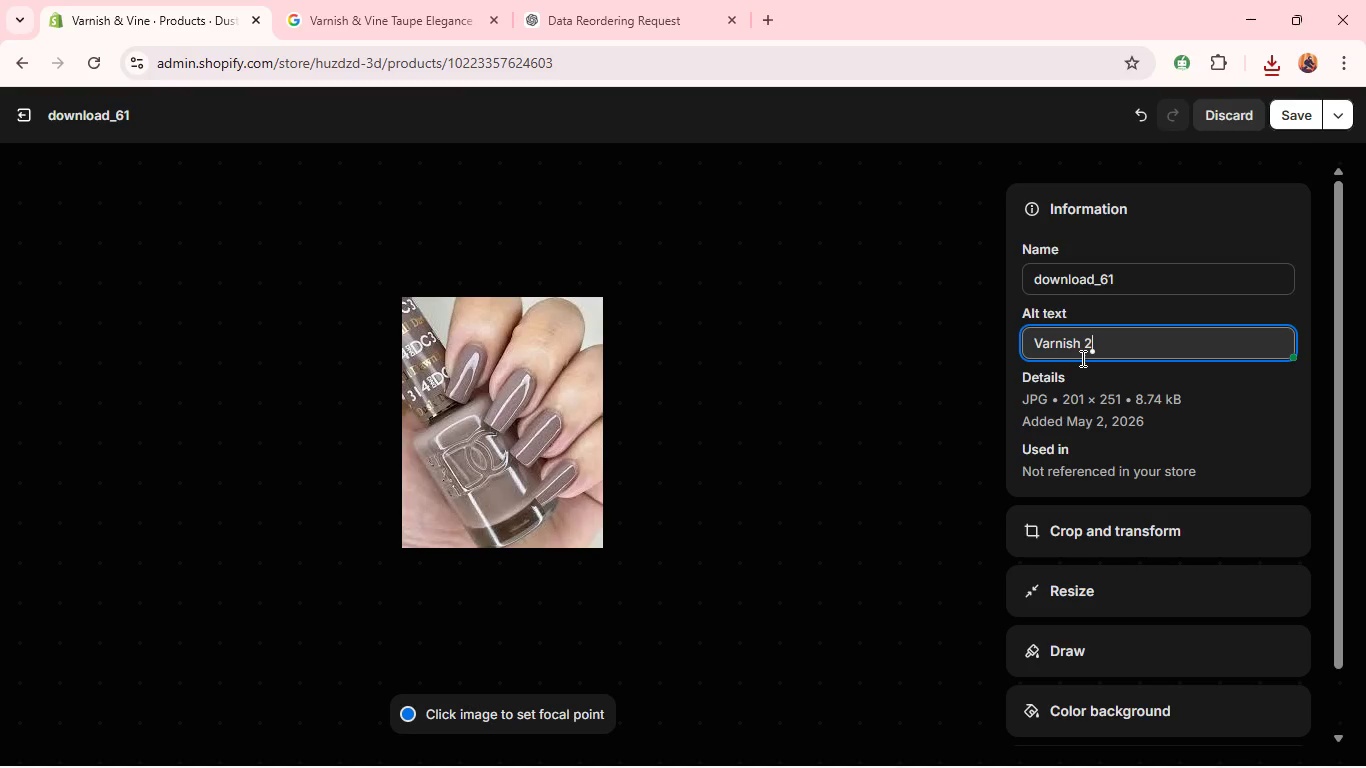 
key(Shift+ShiftLeft)
 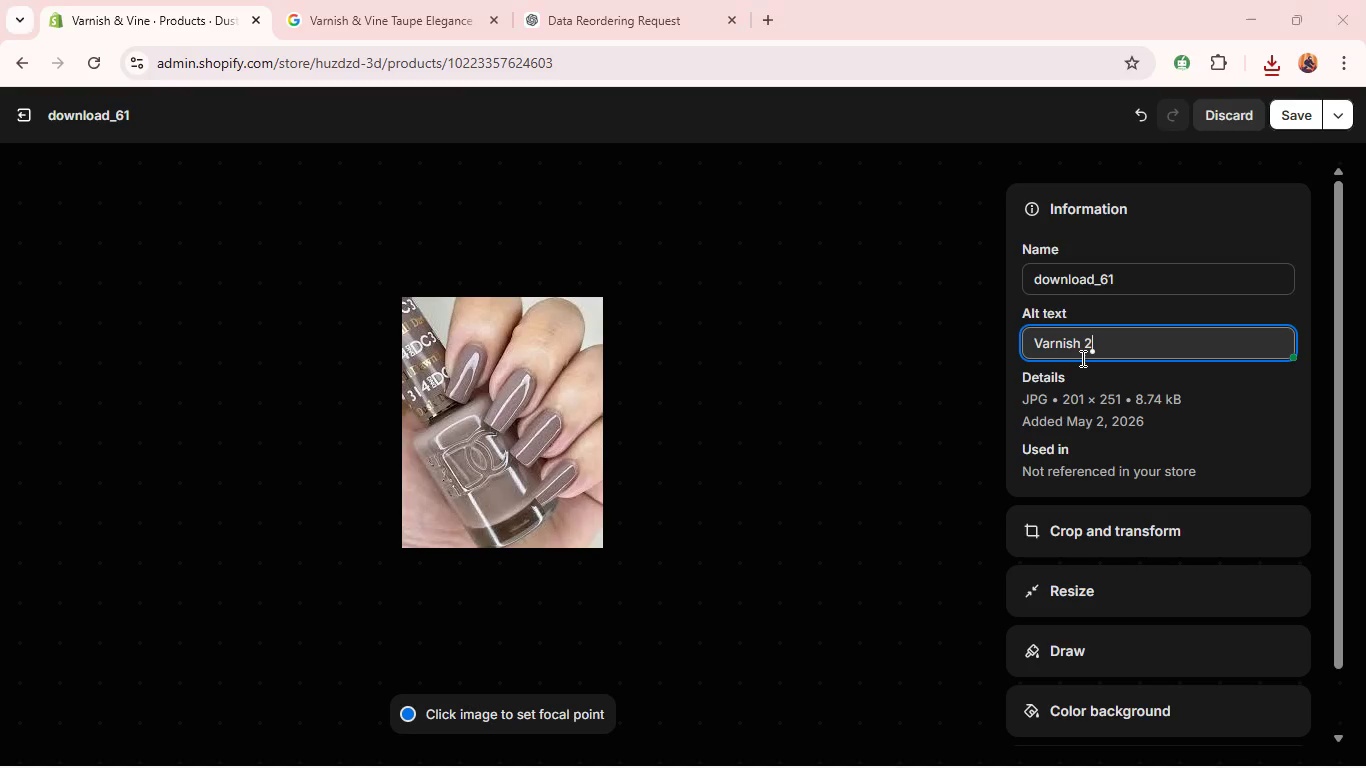 
key(Meta+MetaLeft)
 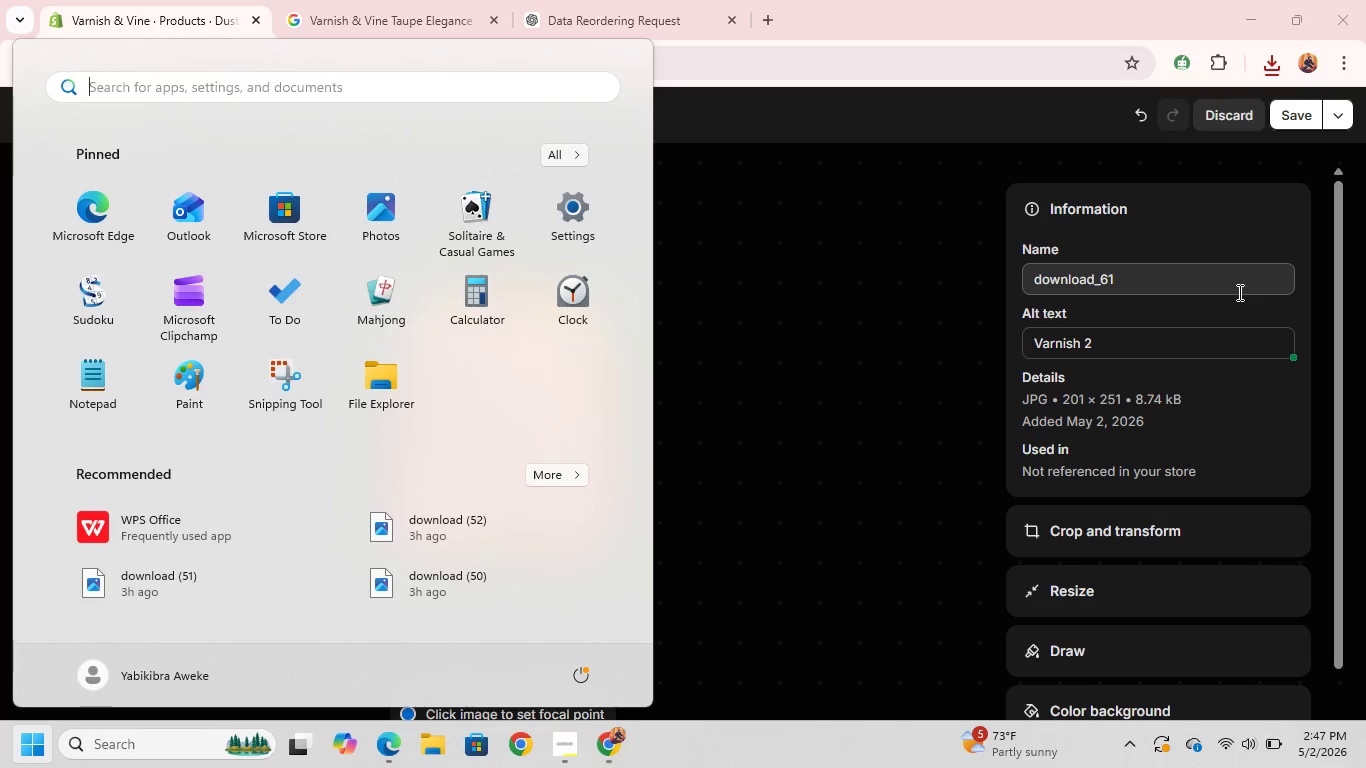 
left_click([1153, 353])
 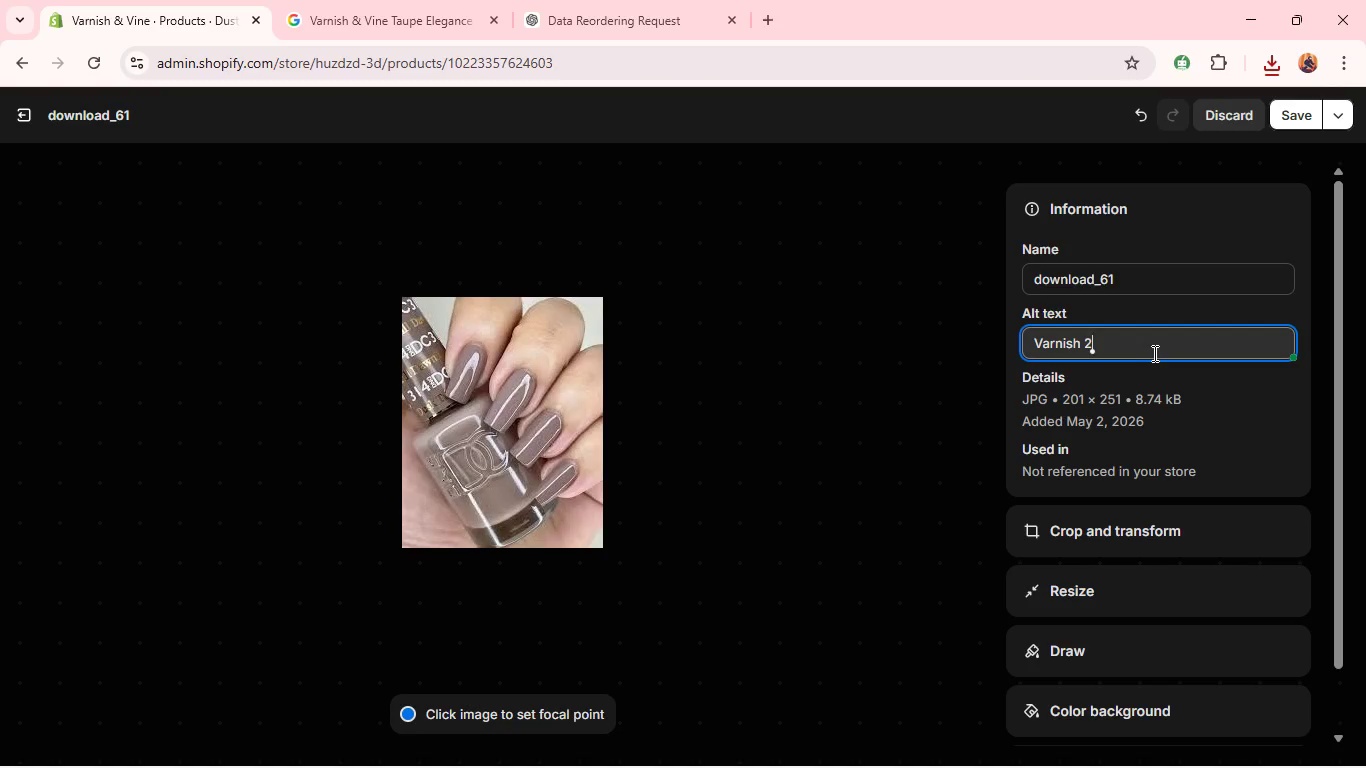 
key(Backspace)
type(& Vine )
 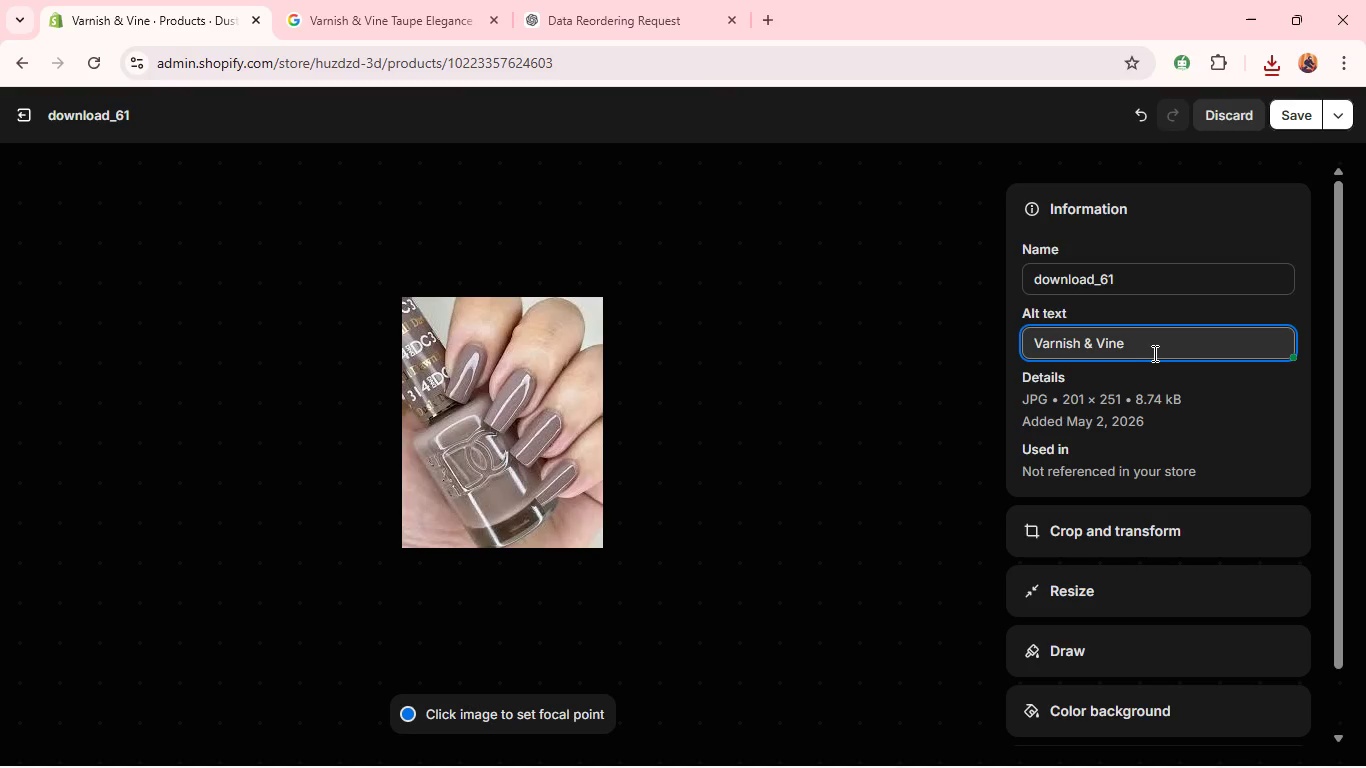 
key(Unknown)
 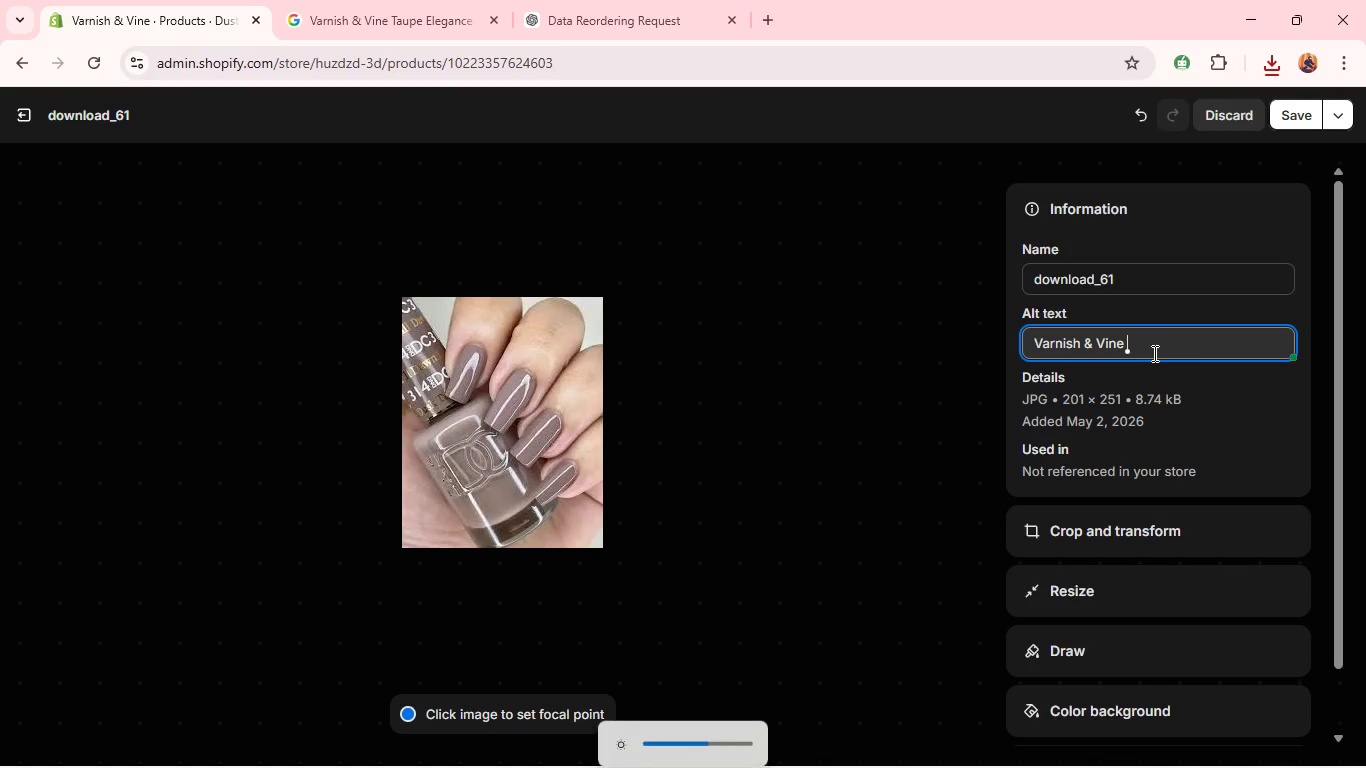 
key(Unknown)
 